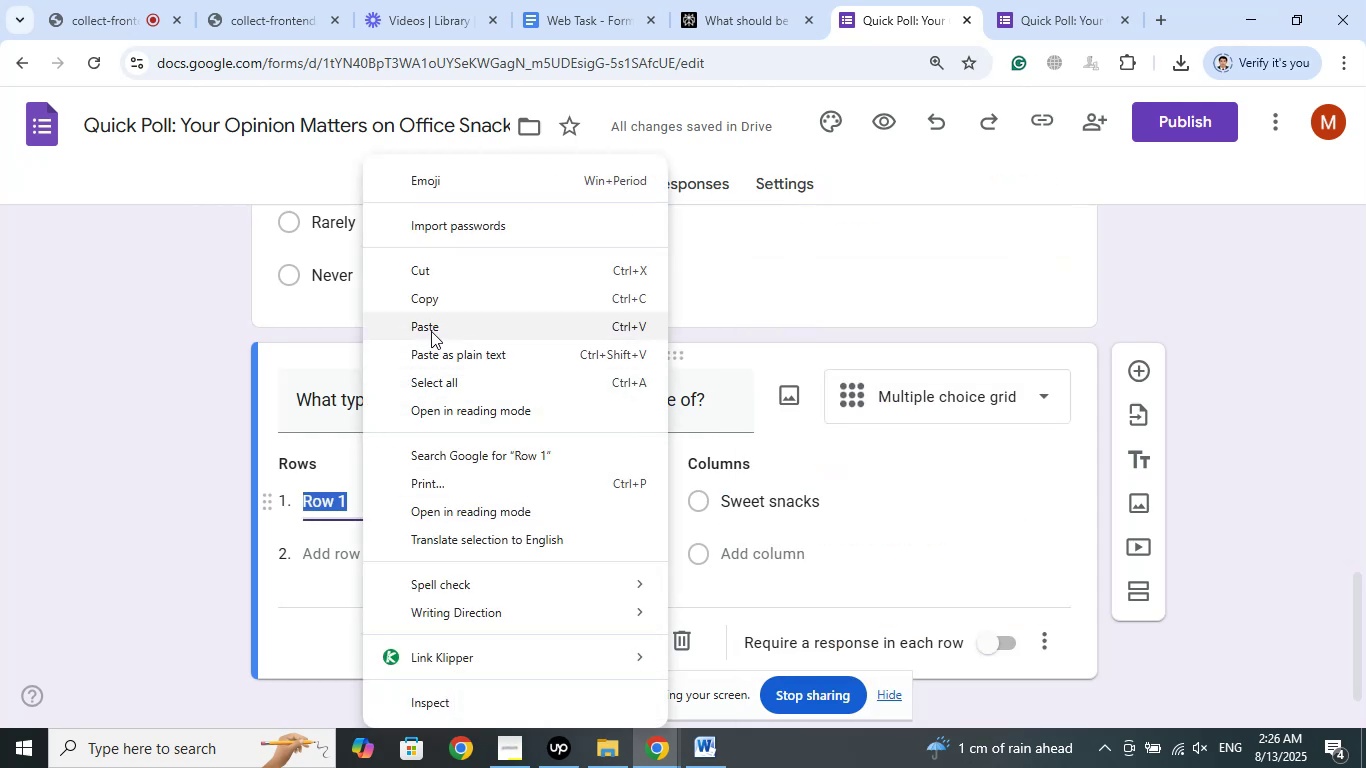 
left_click([431, 330])
 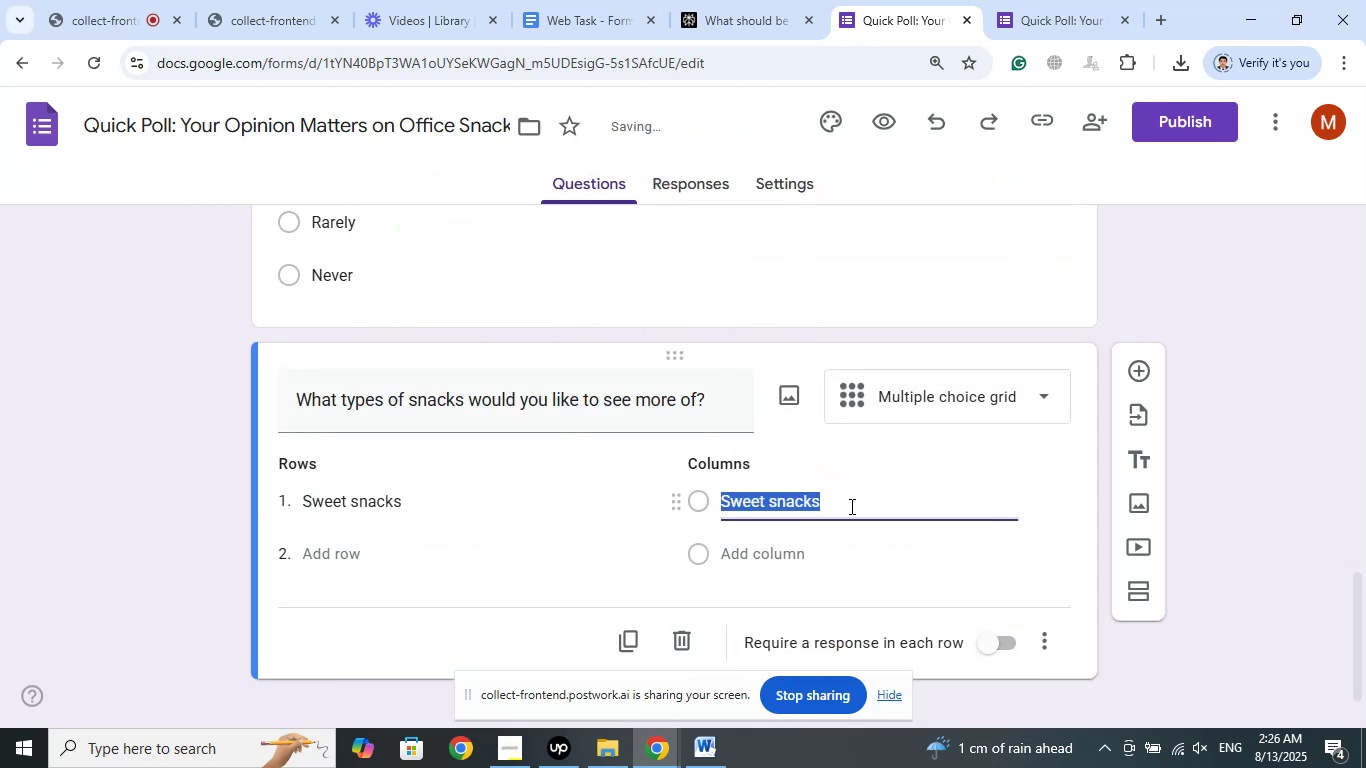 
key(Delete)
 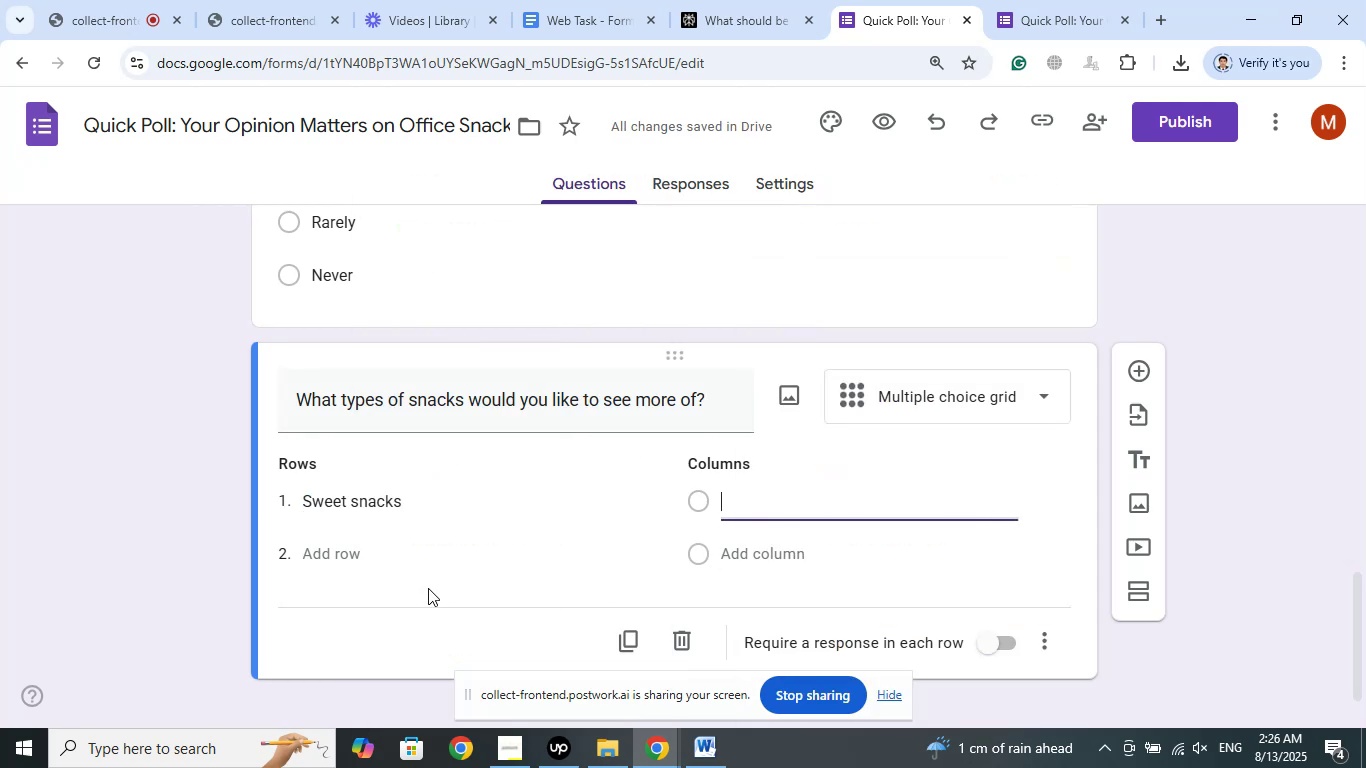 
left_click([416, 567])
 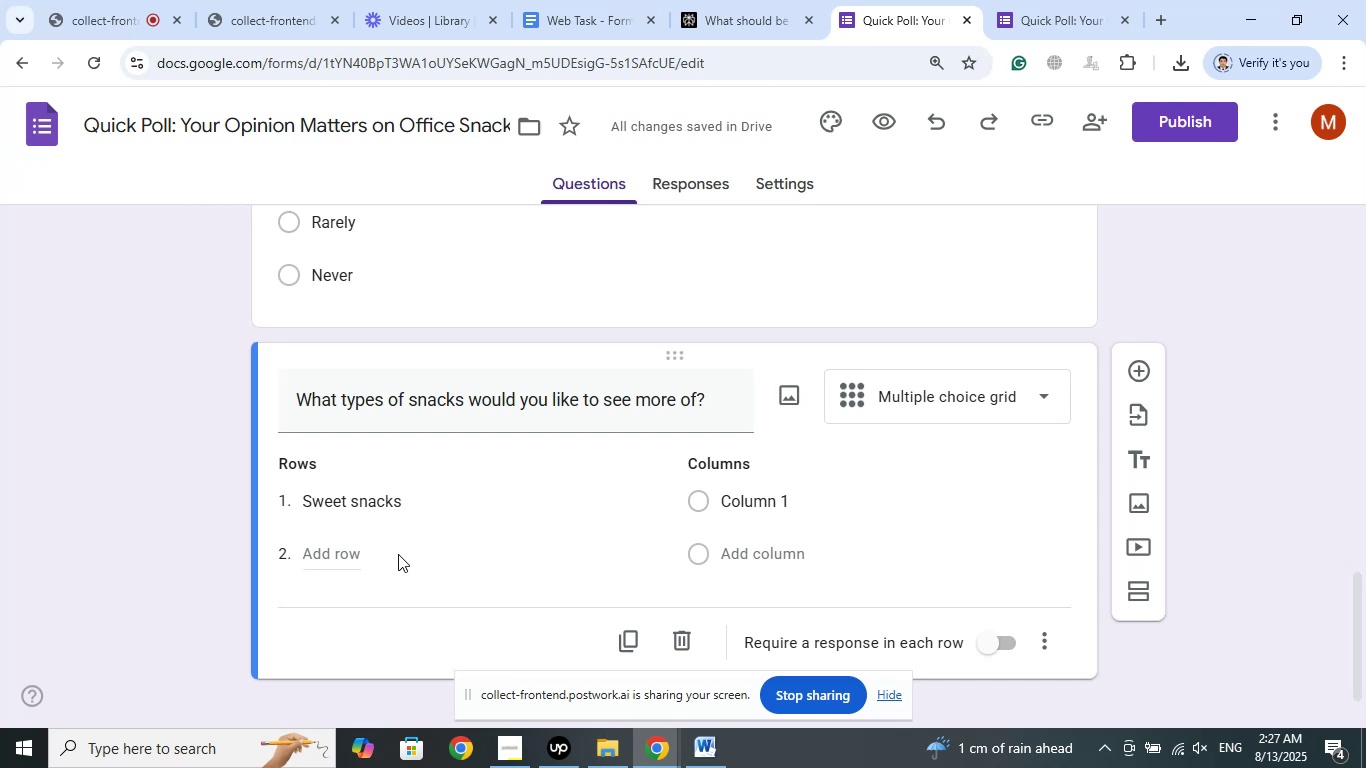 
wait(31.26)
 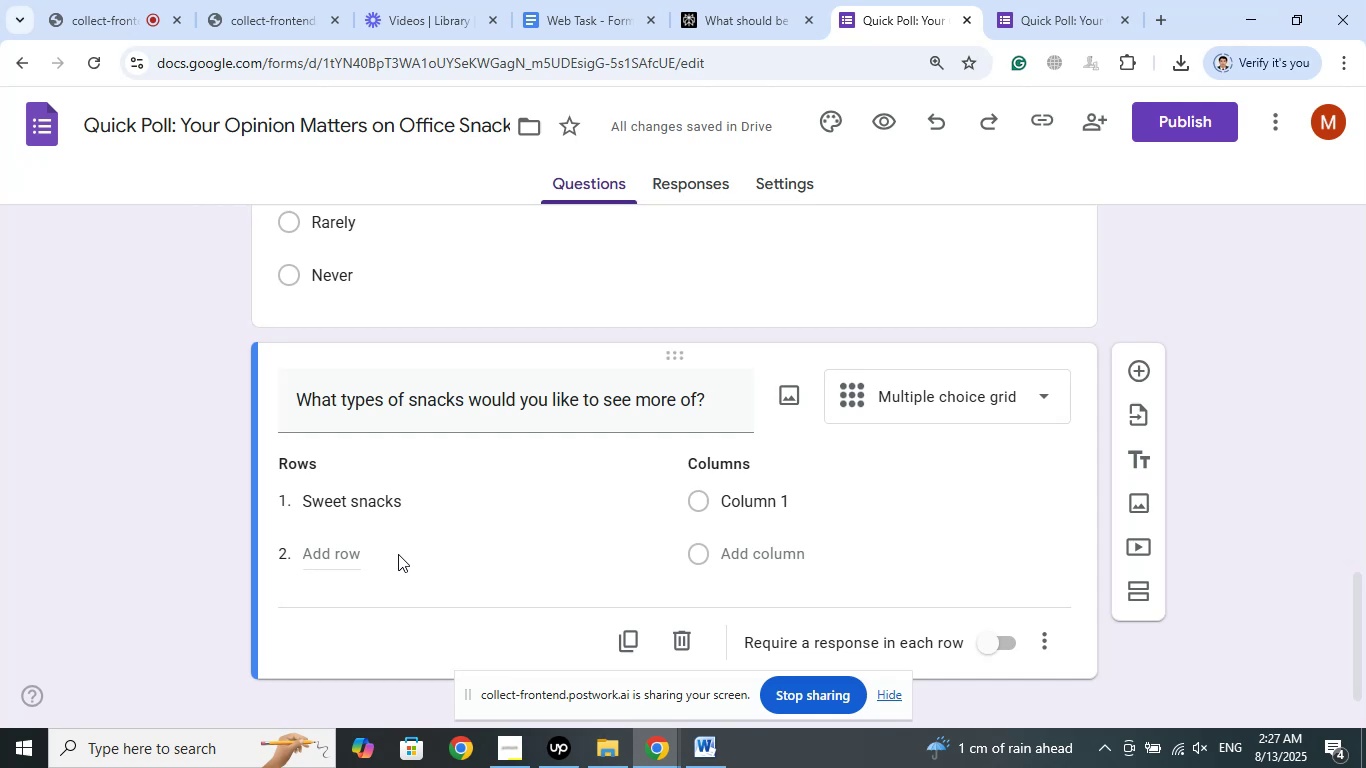 
scroll: coordinate [610, 422], scroll_direction: down, amount: 2.0
 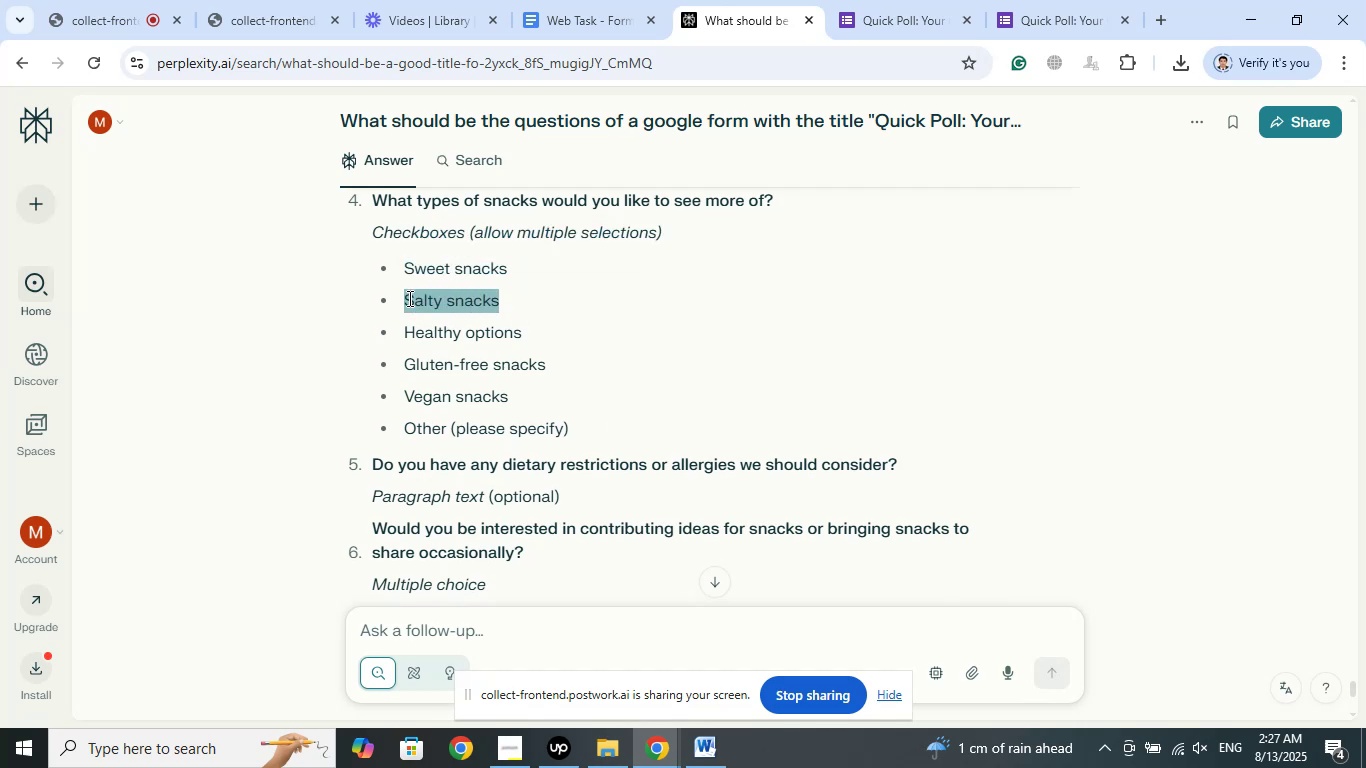 
right_click([408, 298])
 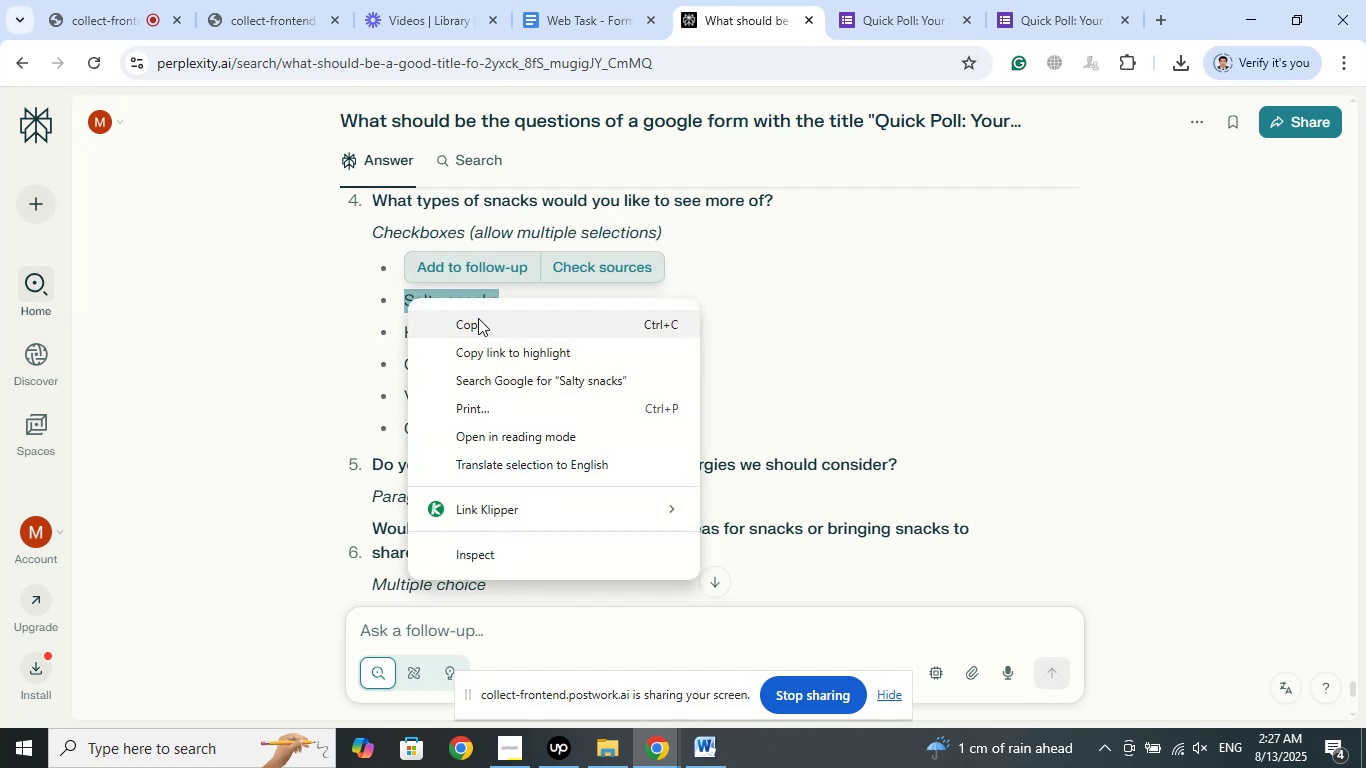 
left_click([478, 318])
 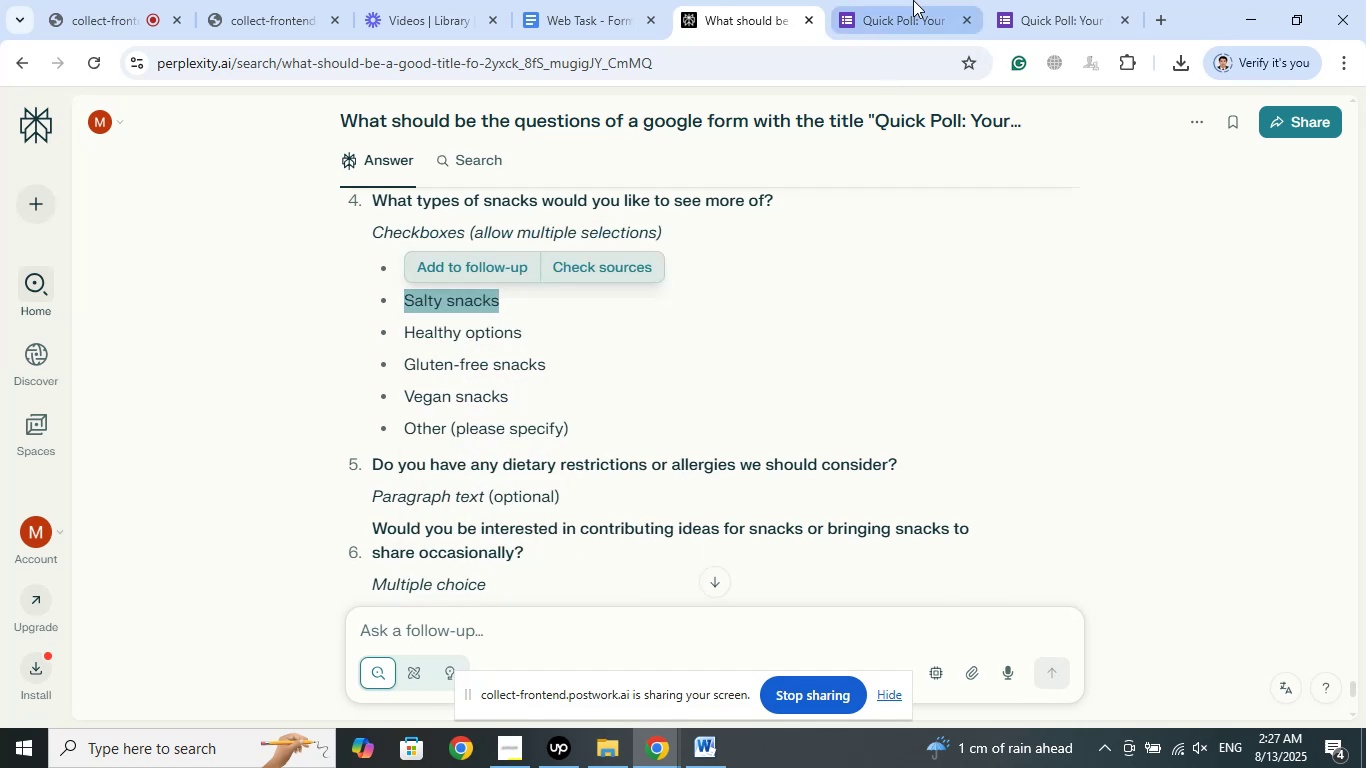 
left_click([913, 0])
 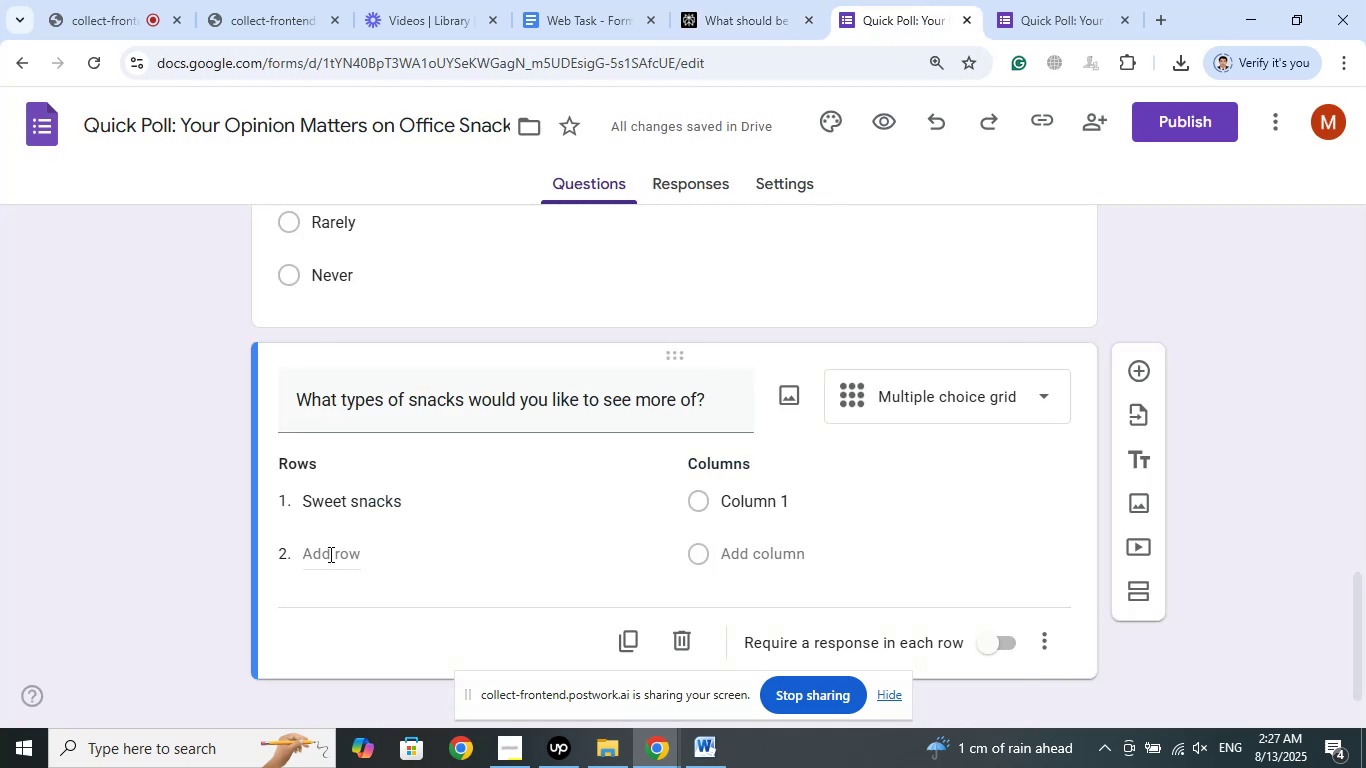 
left_click([328, 553])
 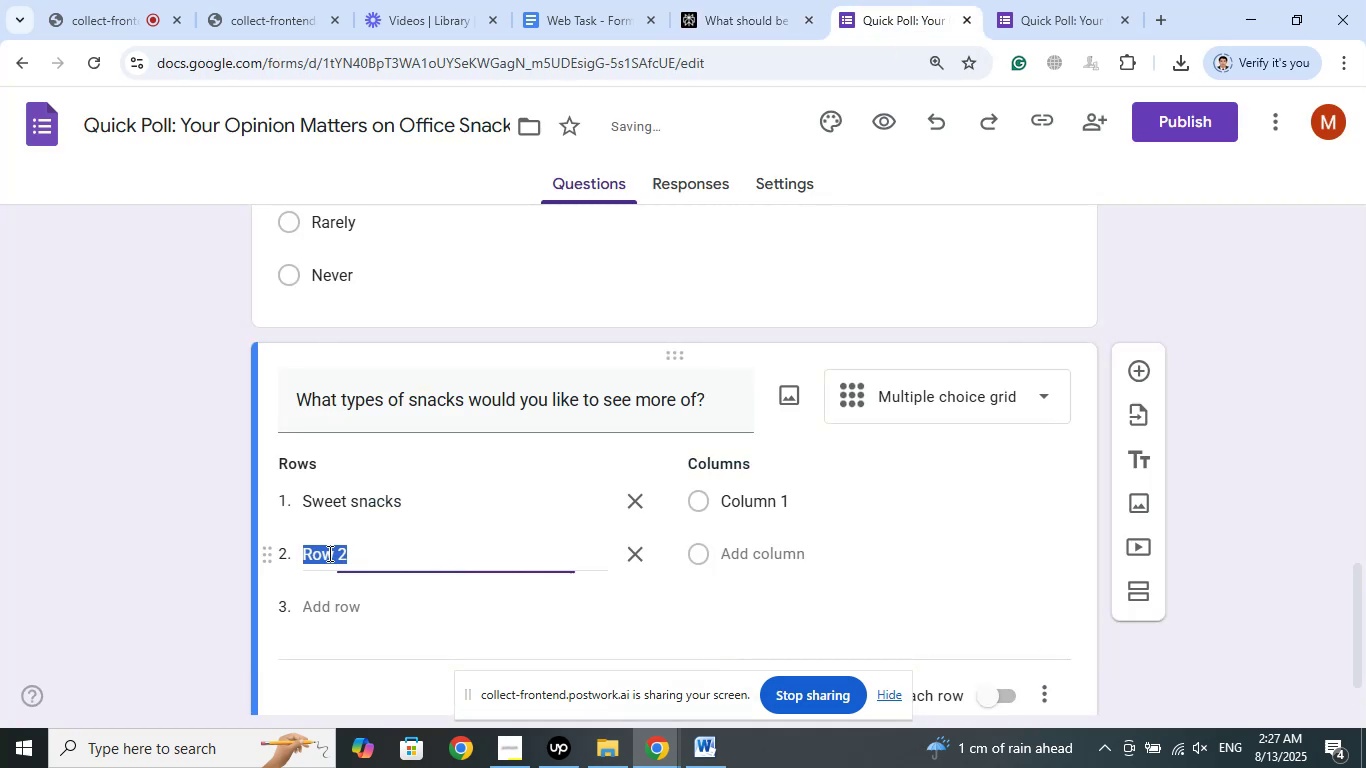 
right_click([328, 553])
 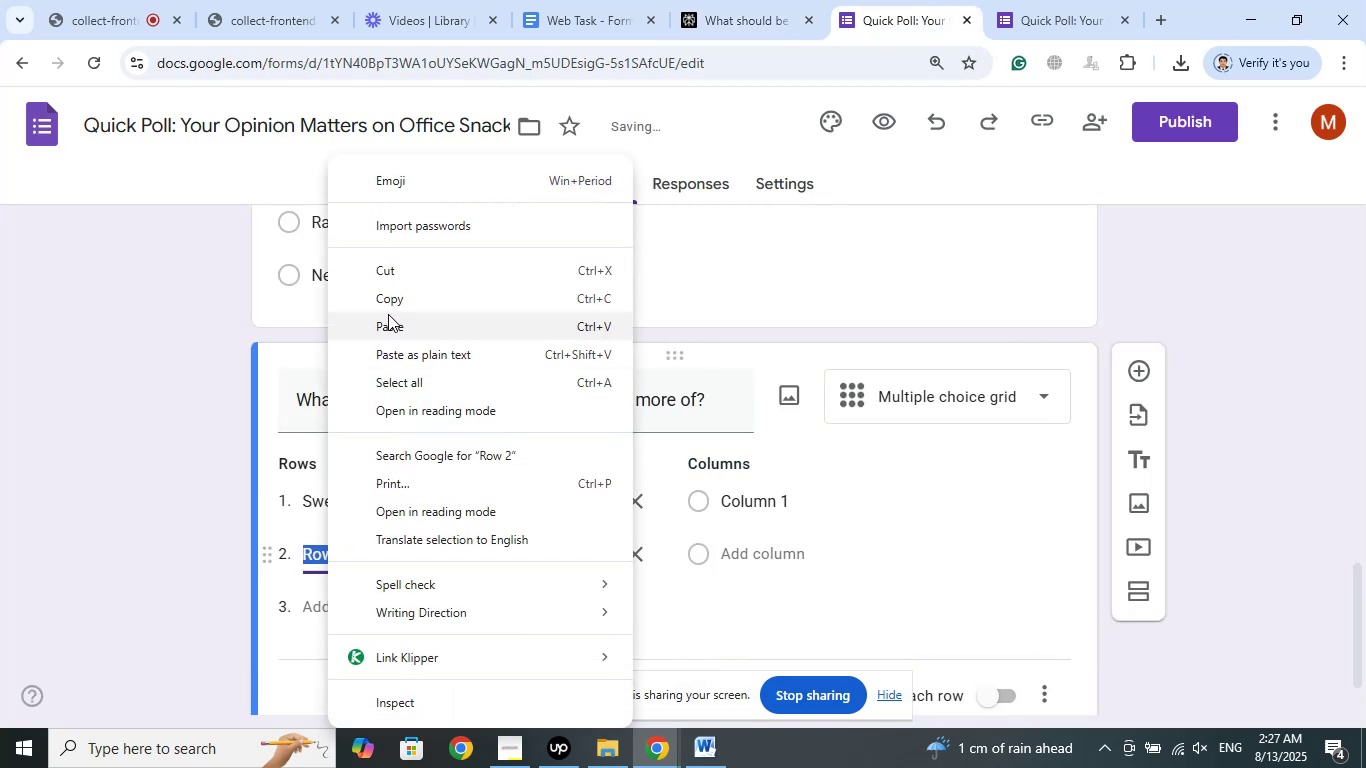 
left_click([389, 328])
 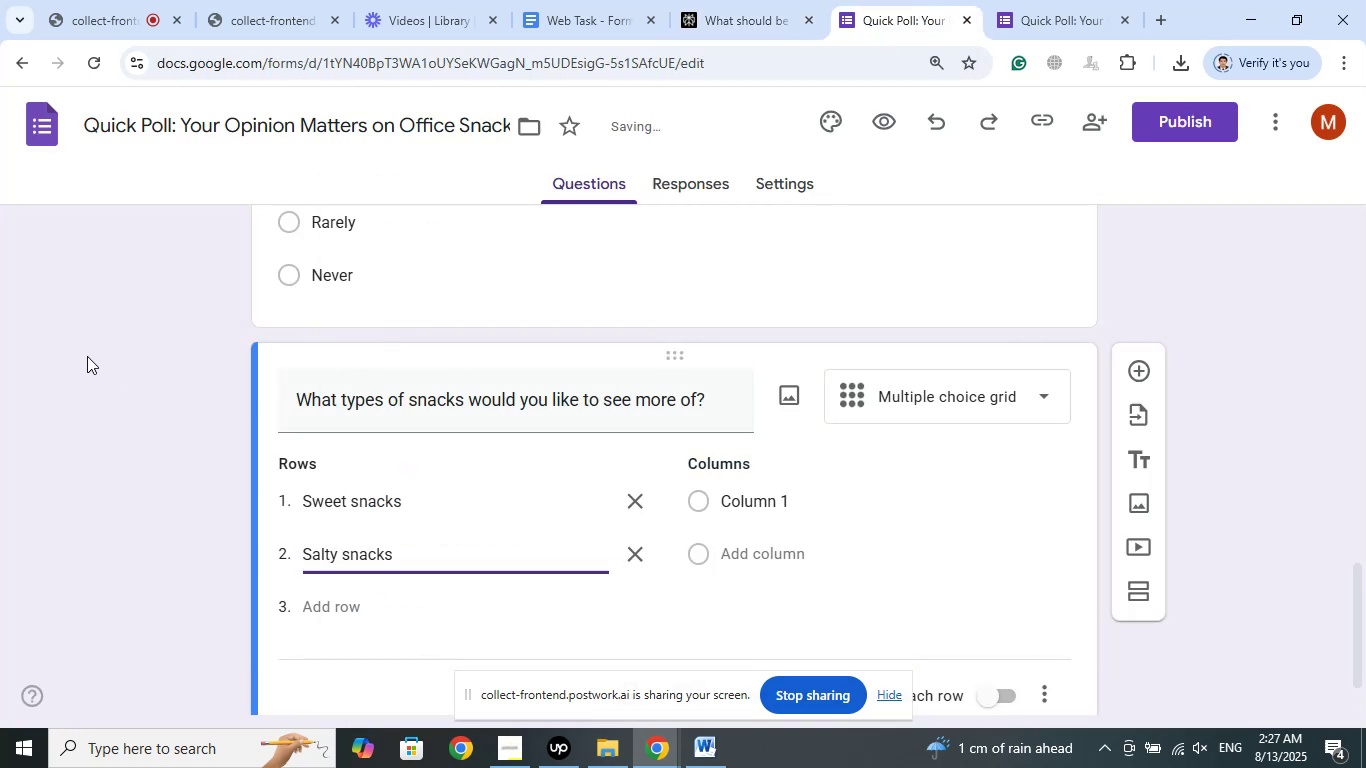 
left_click([87, 356])
 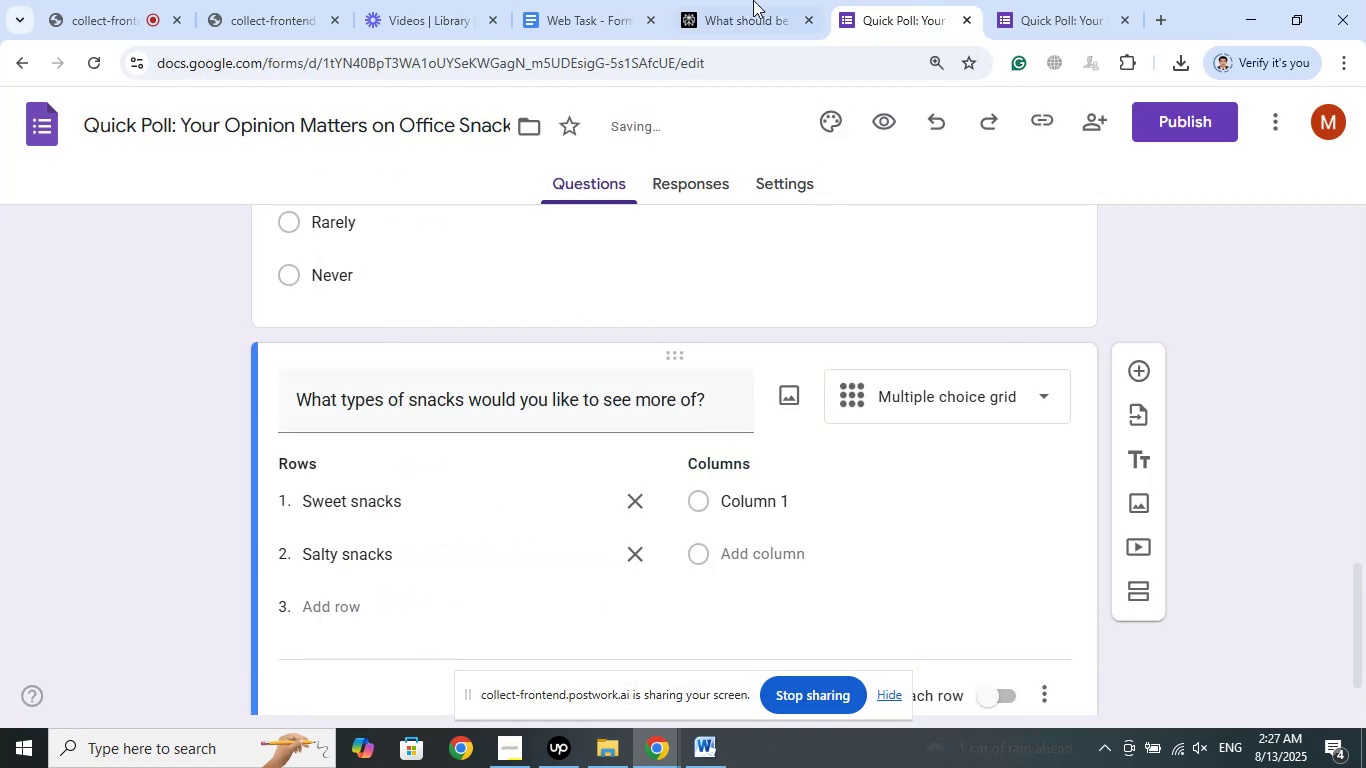 
left_click([751, 0])
 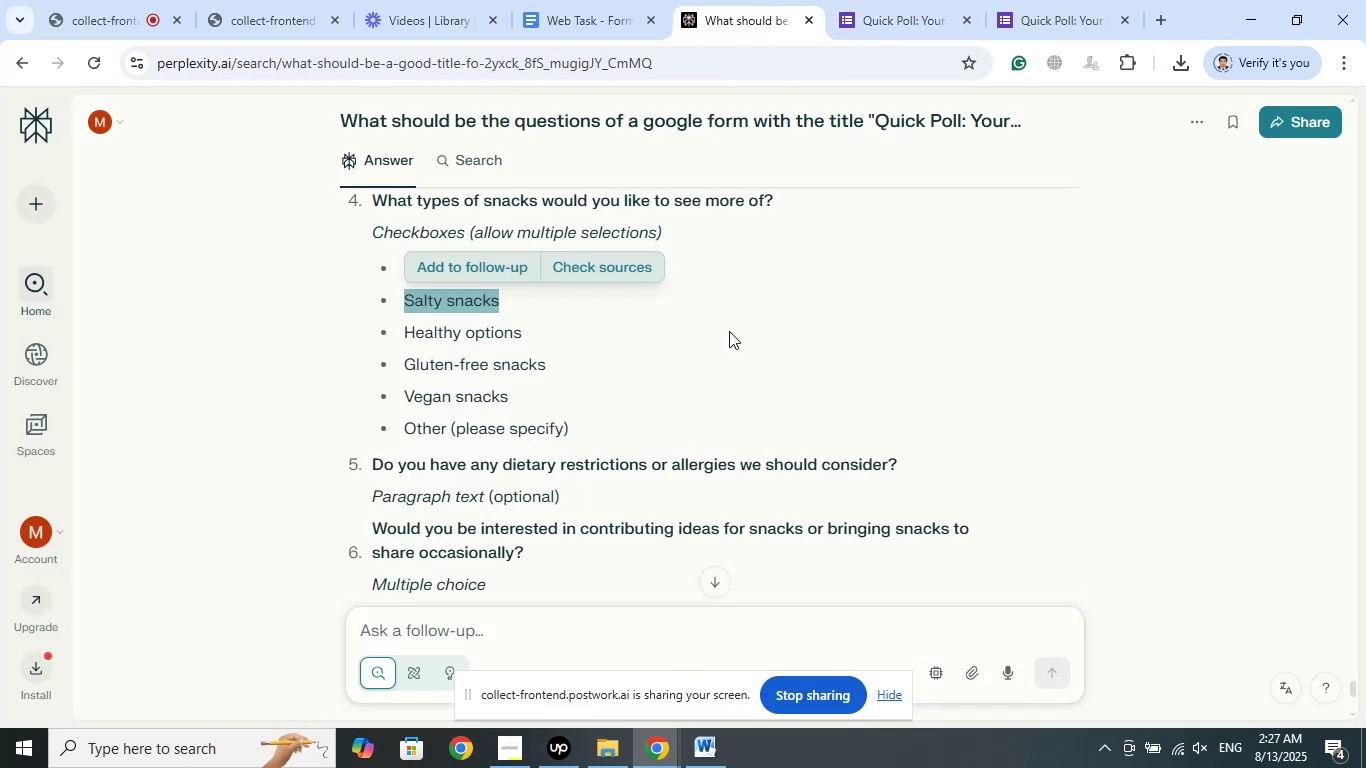 
scroll: coordinate [729, 331], scroll_direction: down, amount: 1.0
 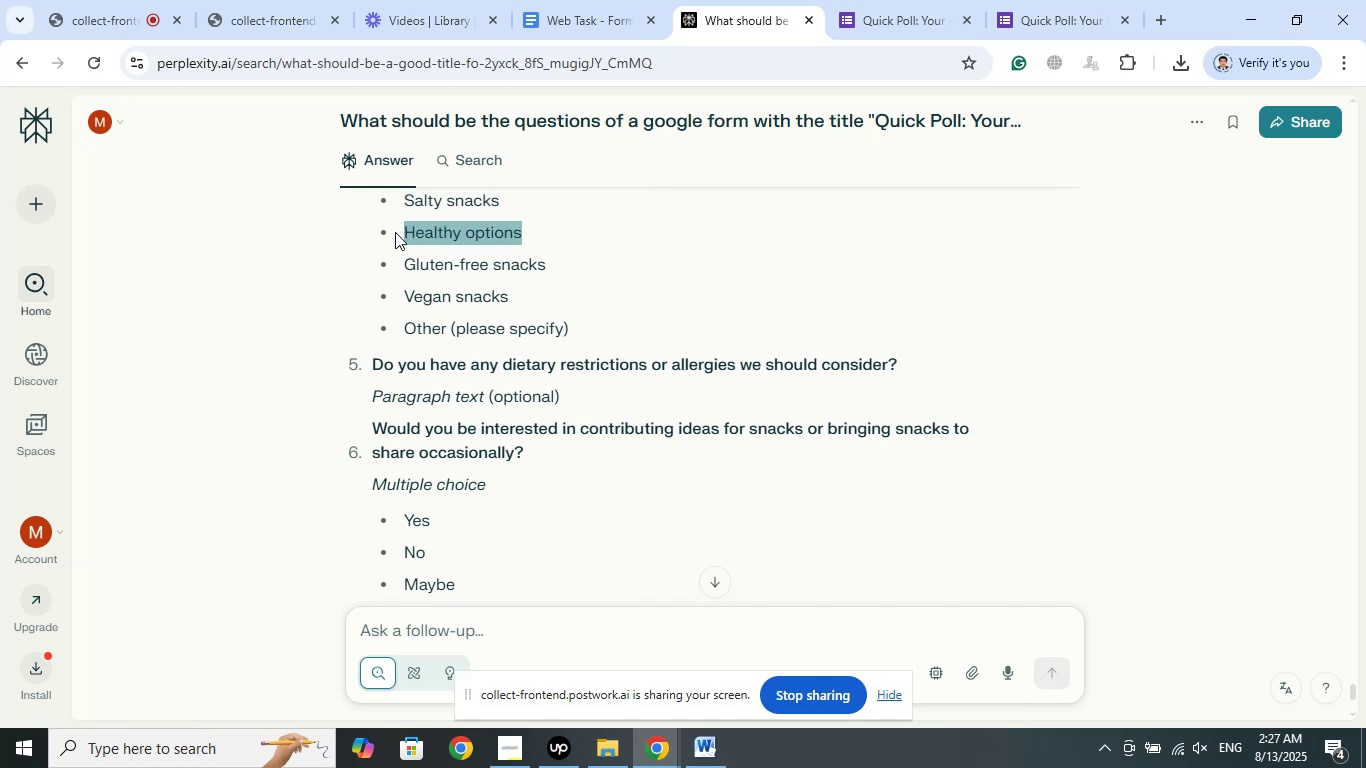 
right_click([436, 234])
 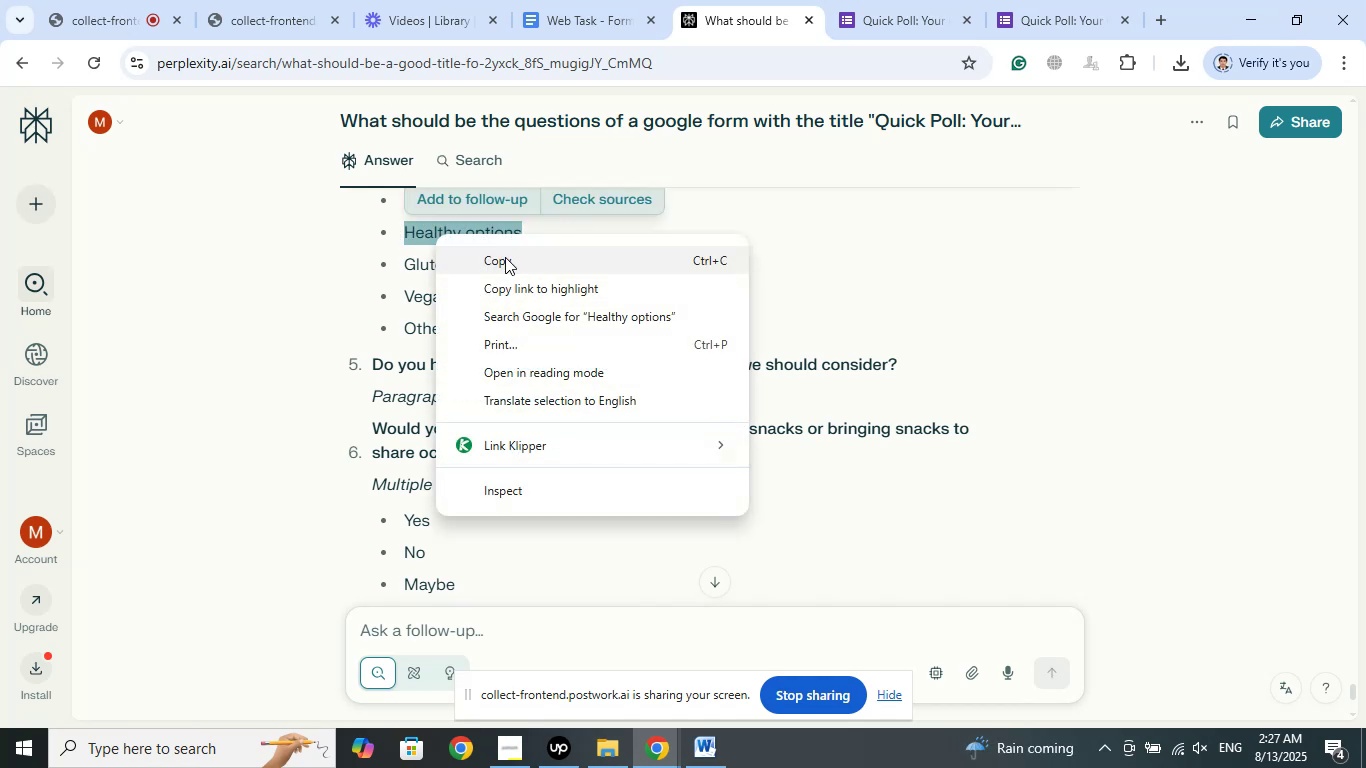 
left_click([505, 257])
 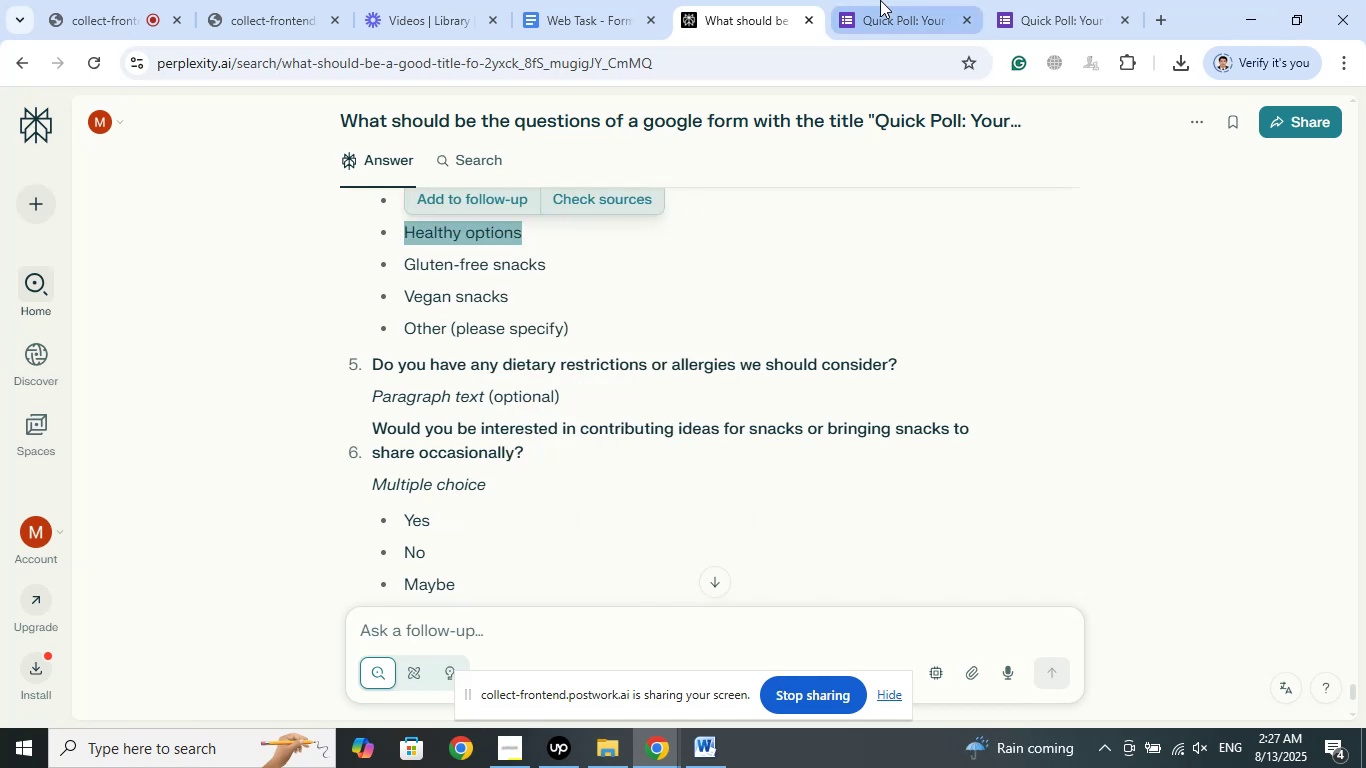 
left_click([880, 0])
 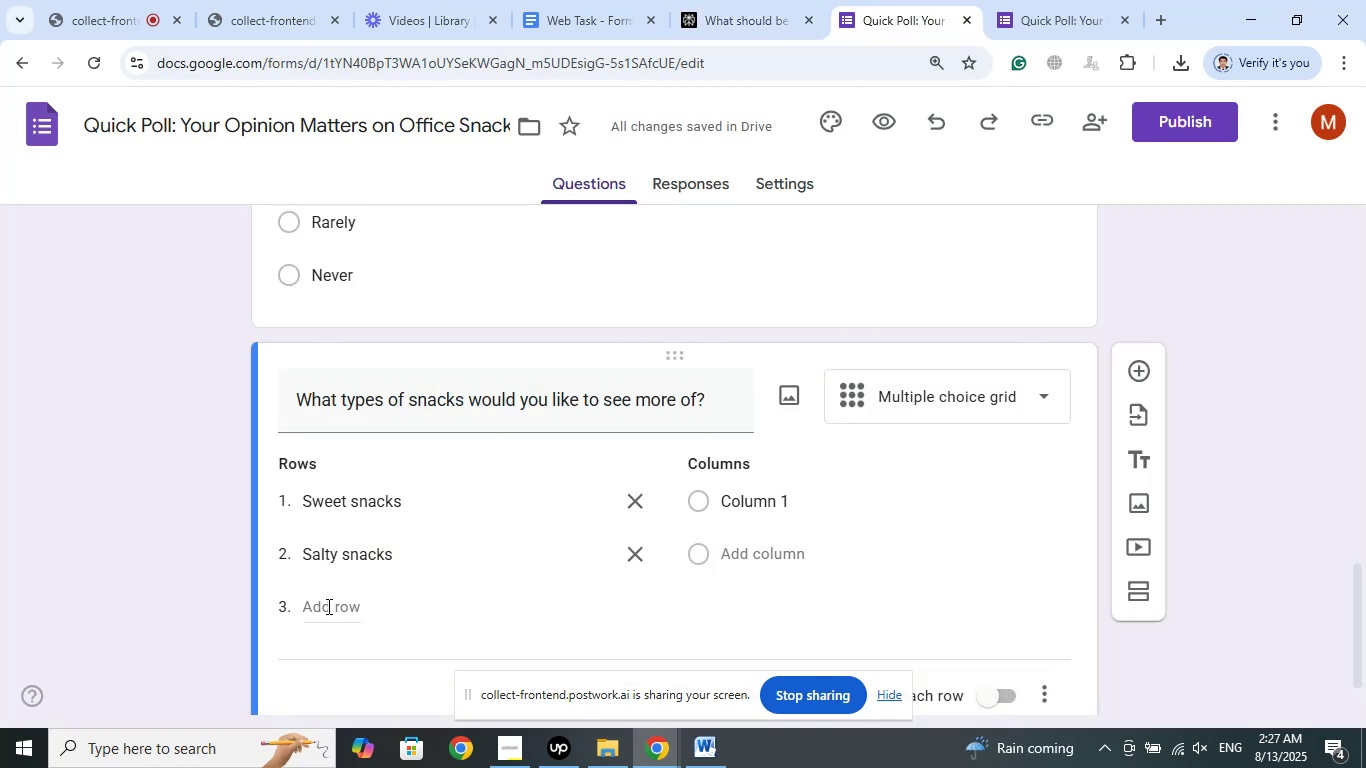 
left_click([329, 609])
 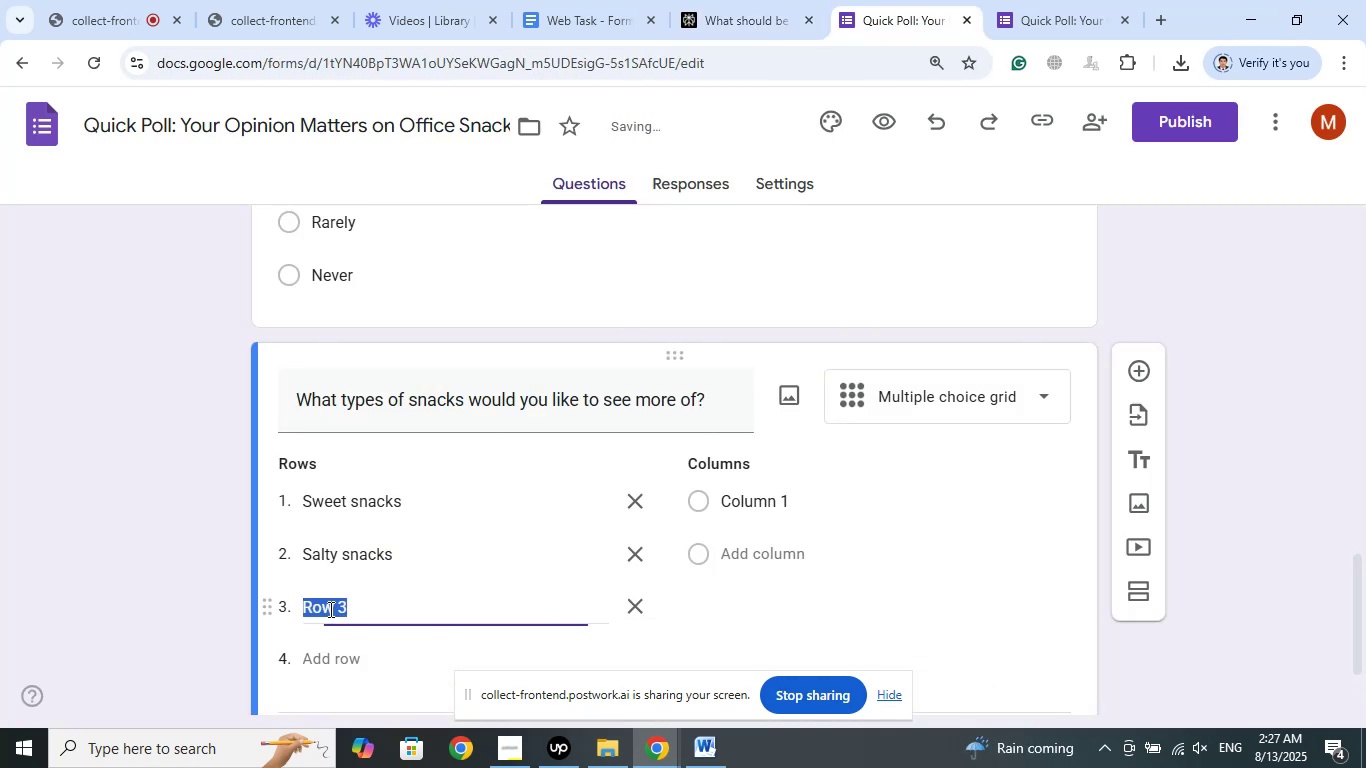 
right_click([329, 609])
 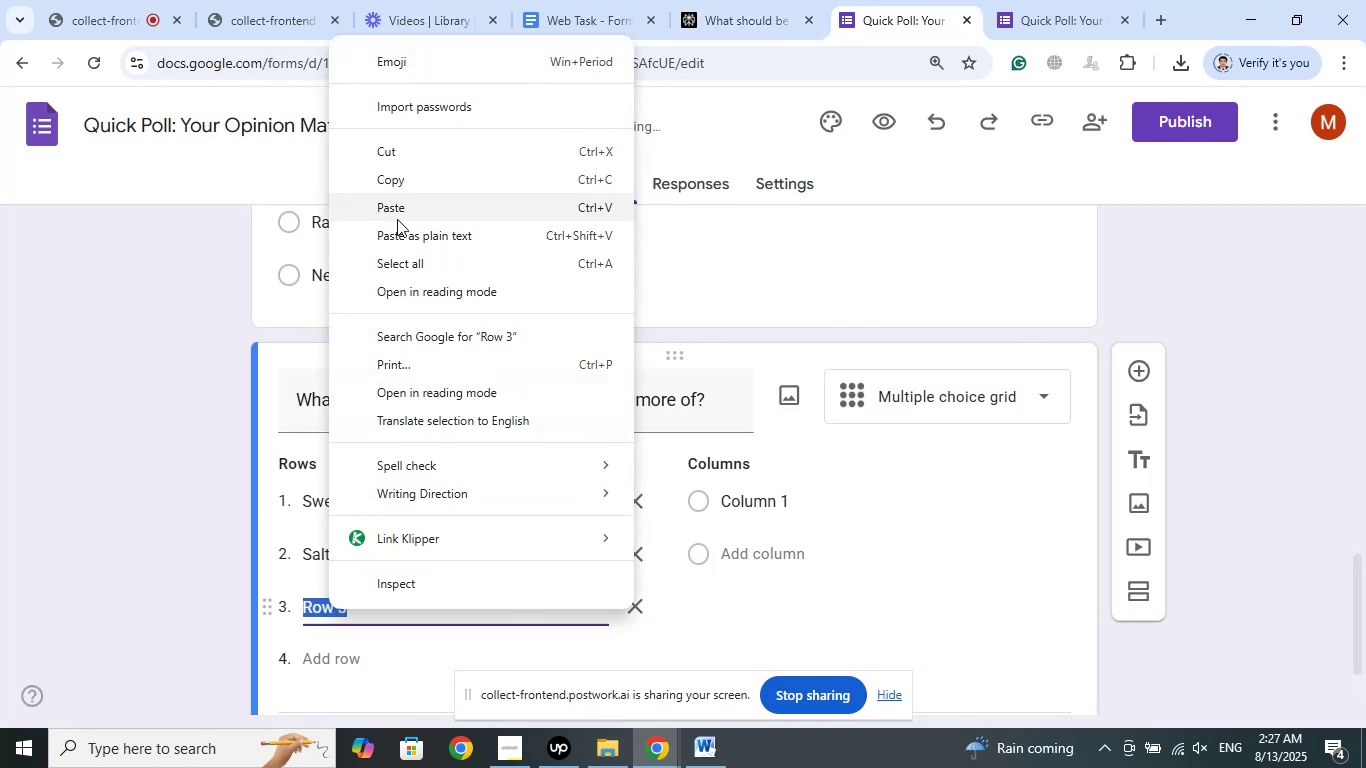 
left_click([396, 207])
 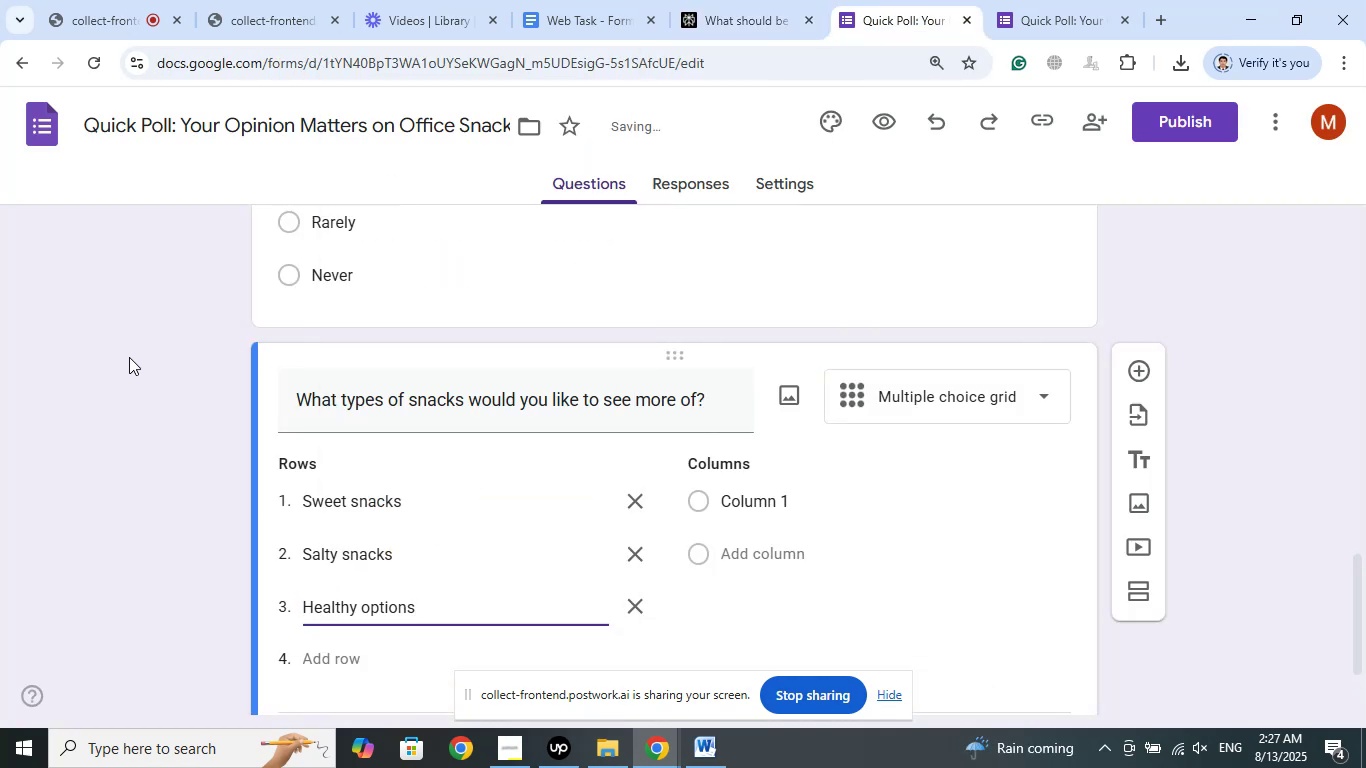 
left_click([129, 357])
 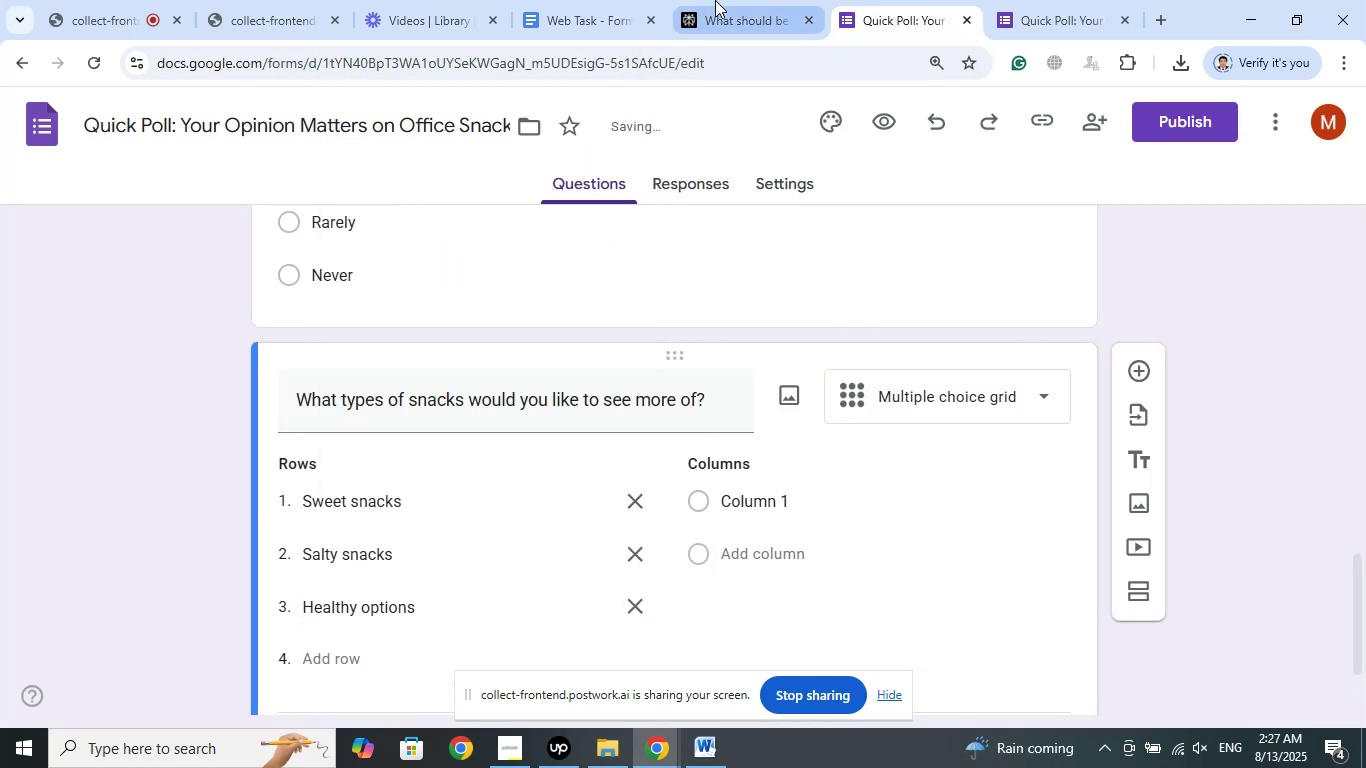 
left_click([715, 0])
 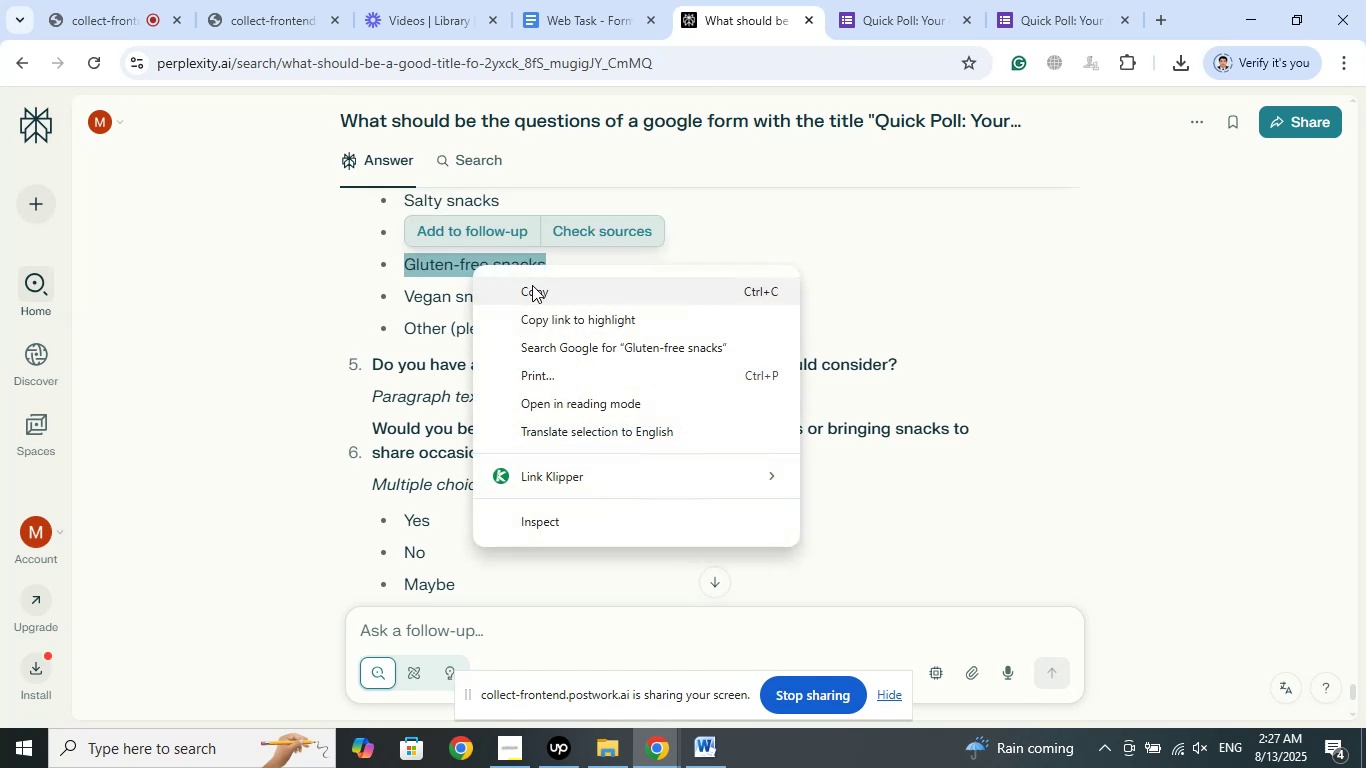 
wait(5.16)
 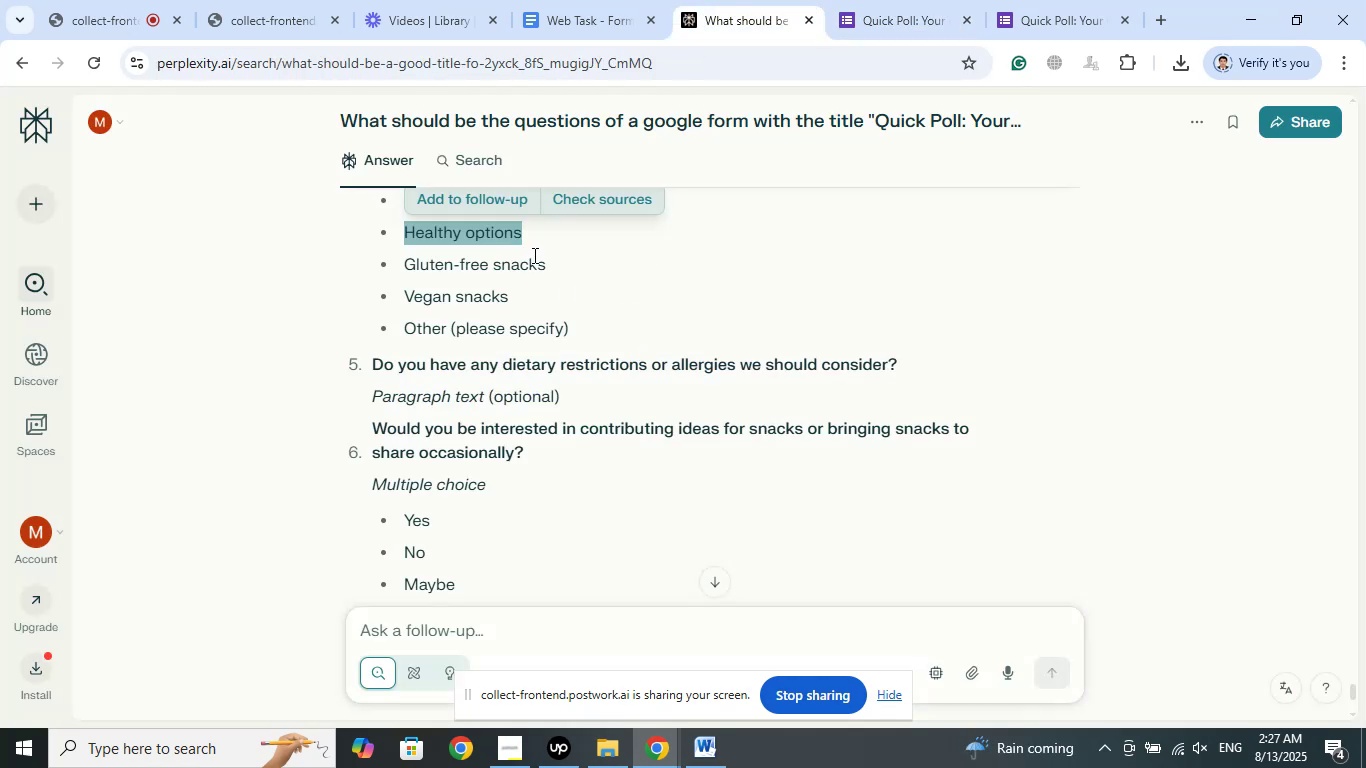 
left_click([916, 0])
 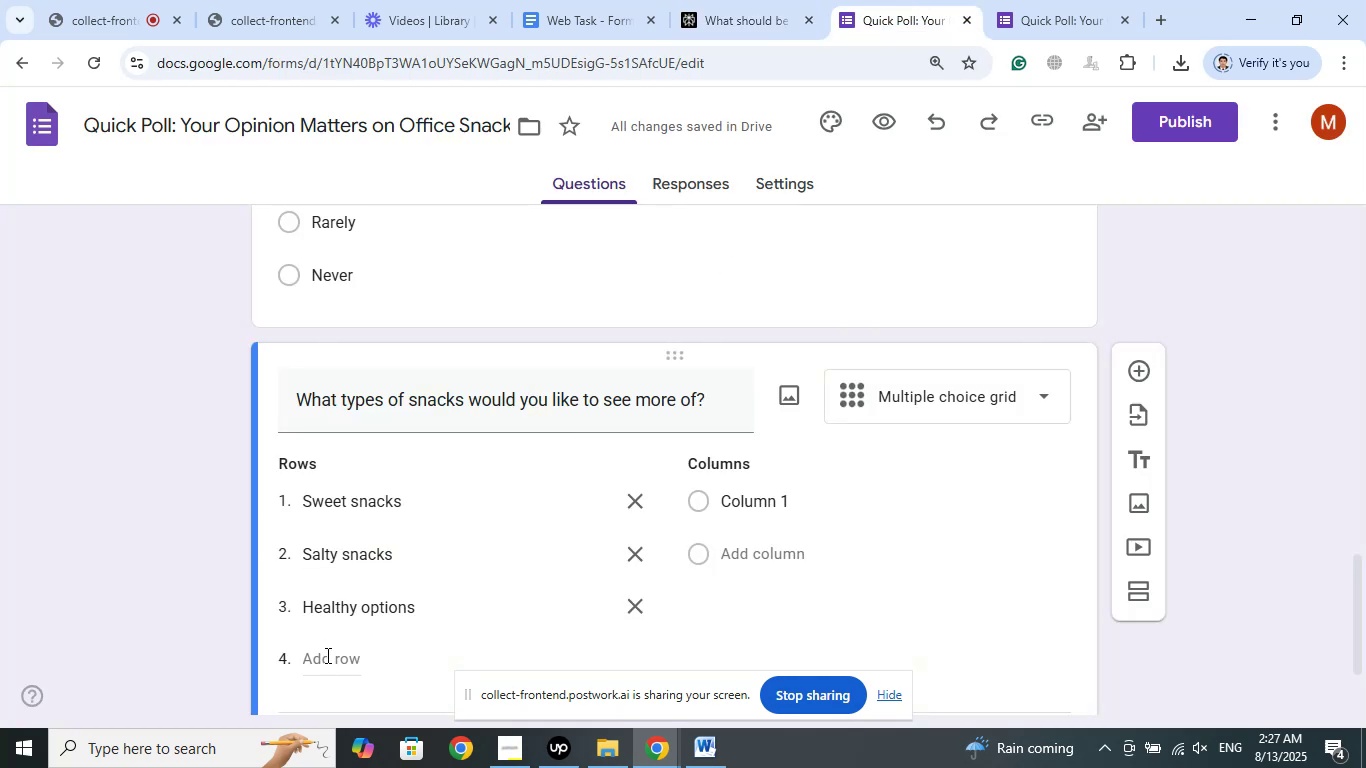 
left_click([324, 657])
 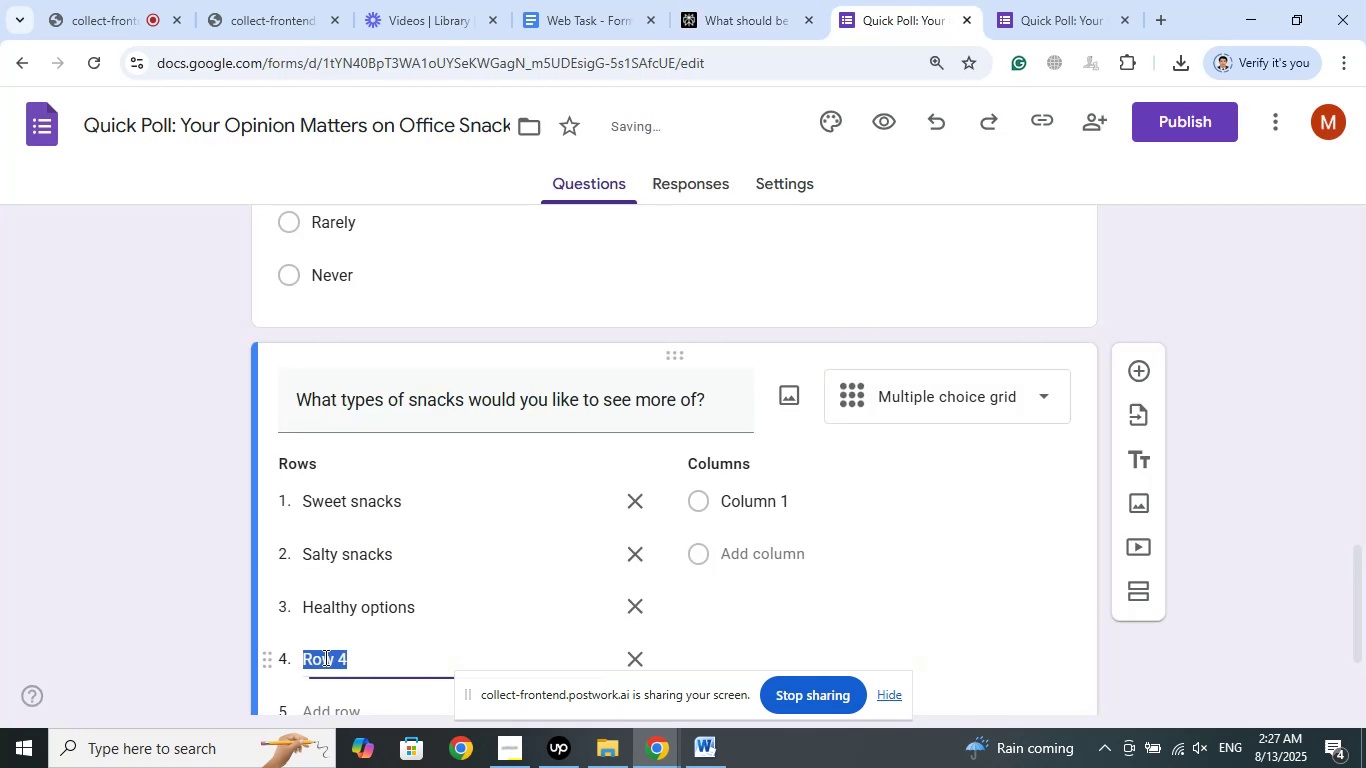 
right_click([324, 657])
 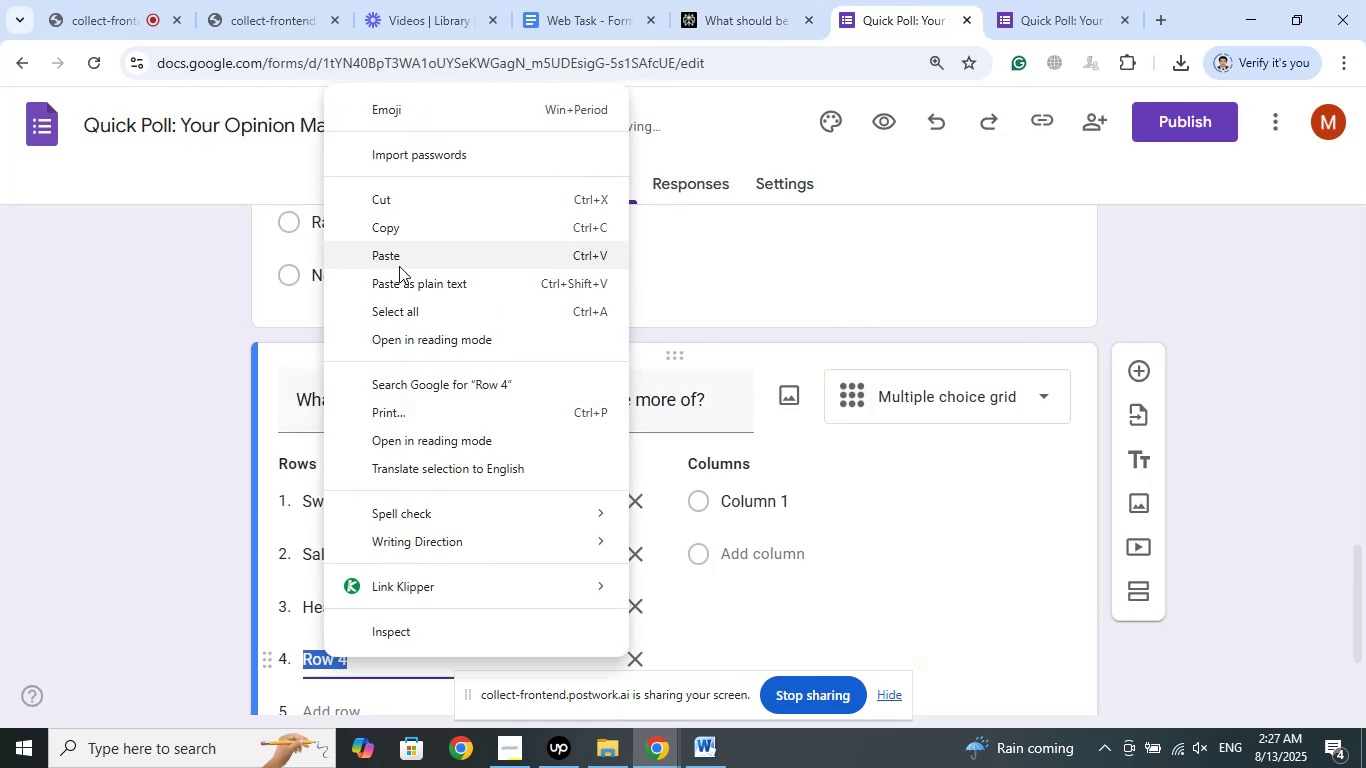 
left_click([396, 258])
 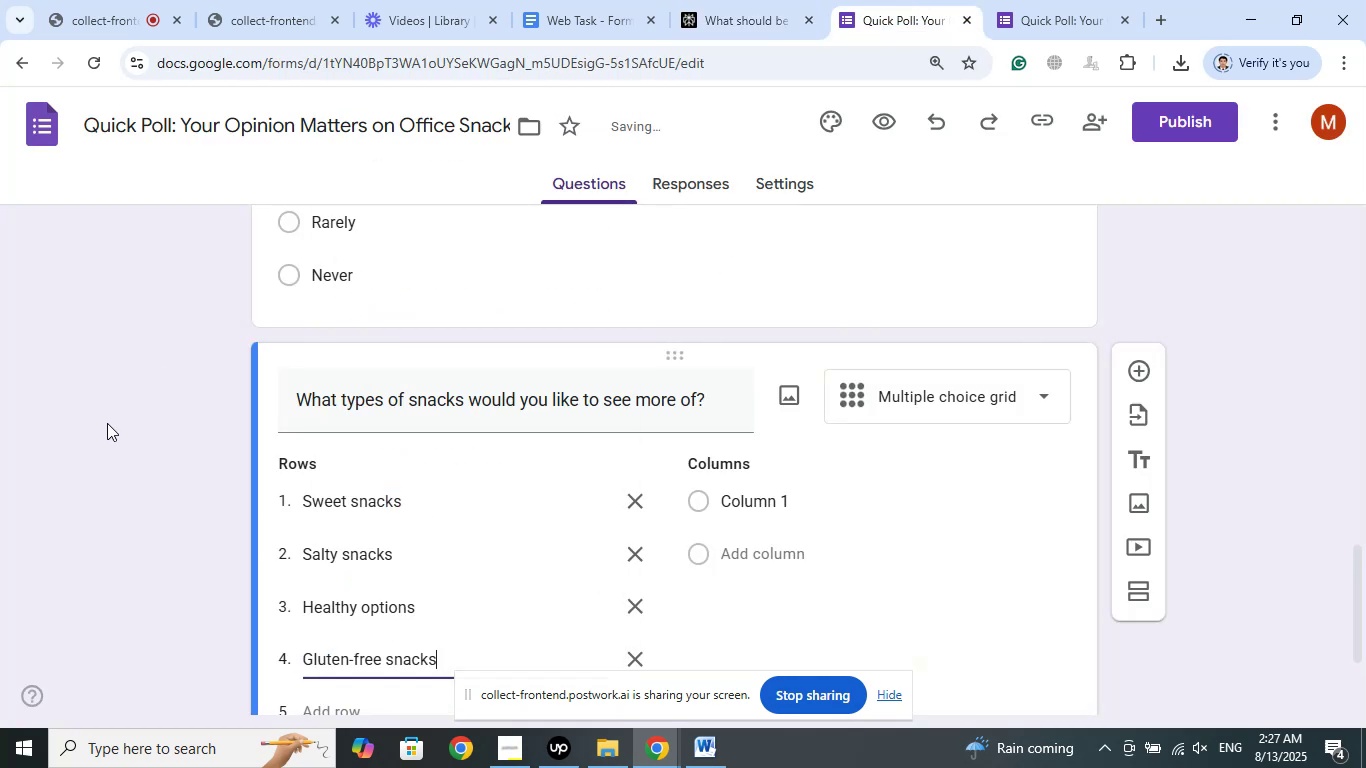 
left_click([107, 423])
 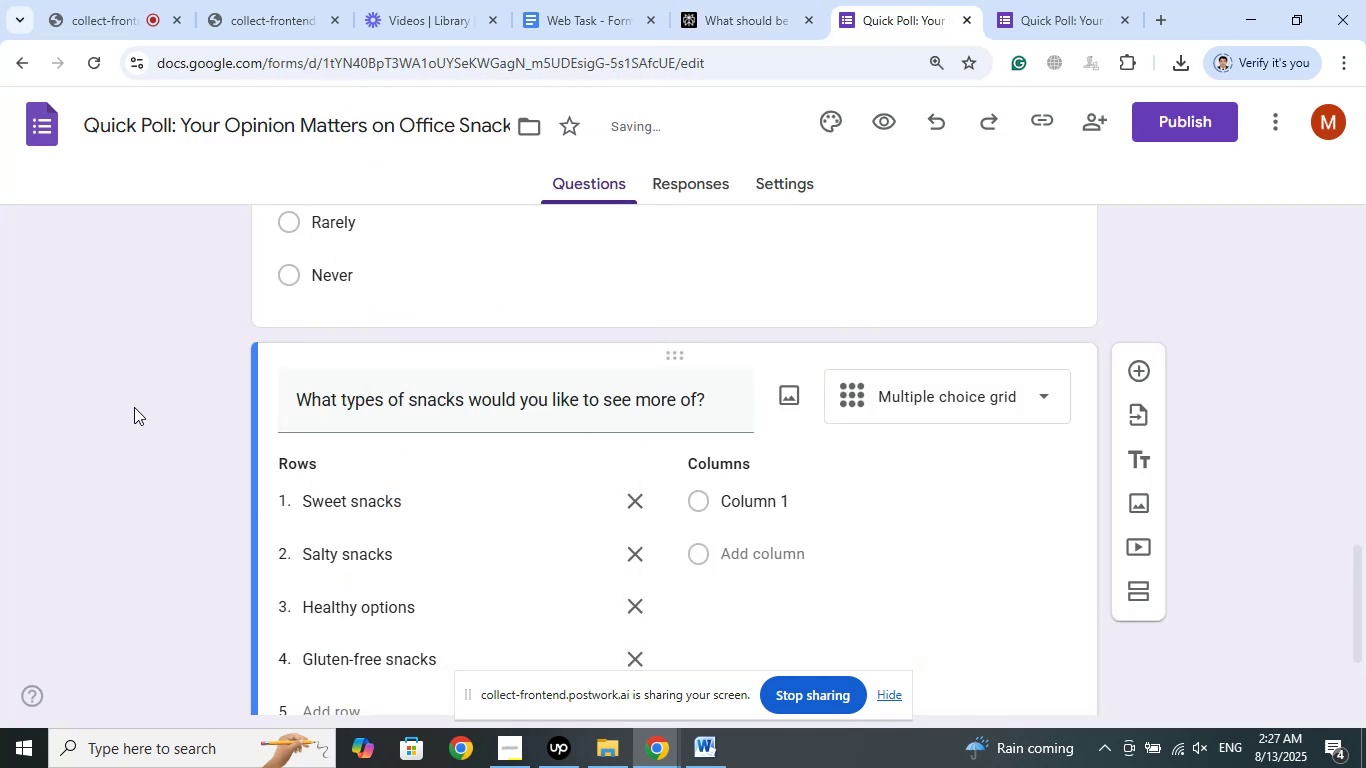 
scroll: coordinate [134, 407], scroll_direction: down, amount: 3.0
 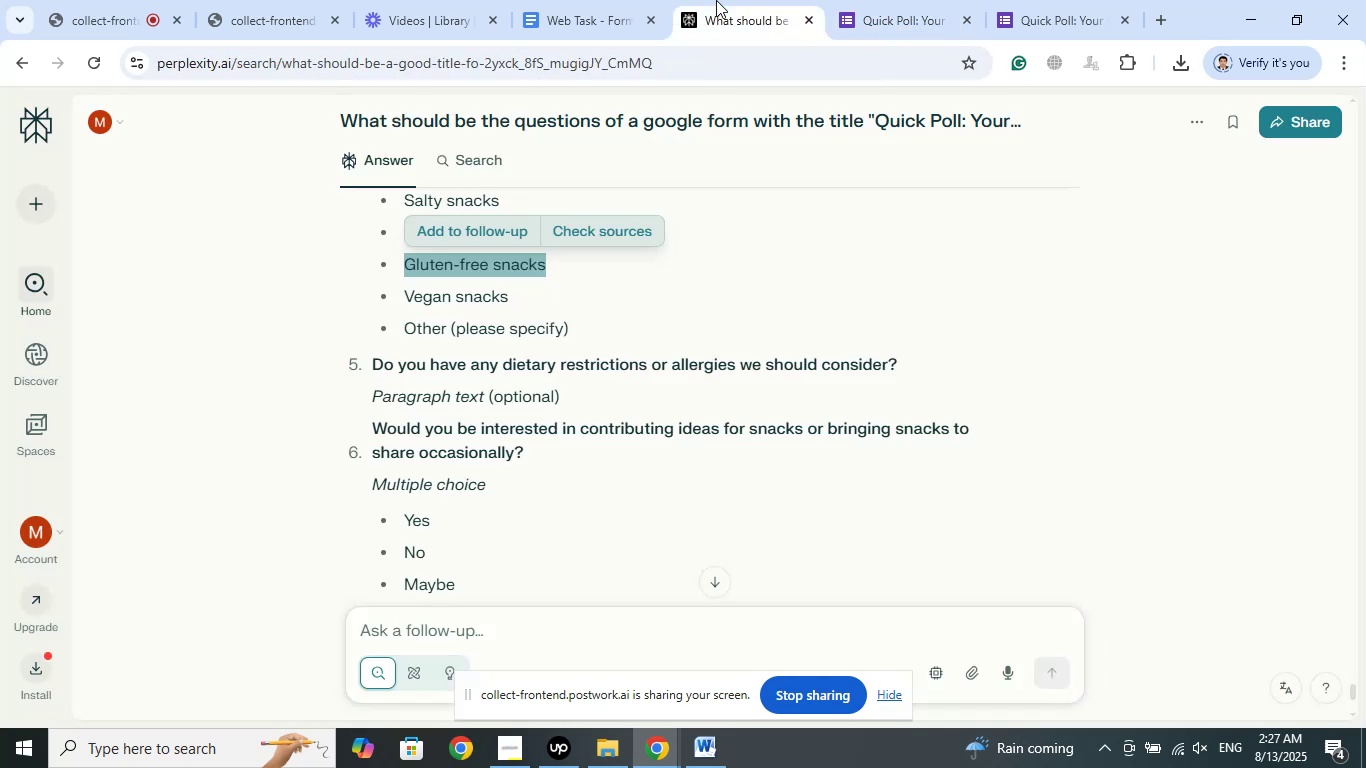 
left_click_drag(start_coordinate=[755, 127], to_coordinate=[756, 193])
 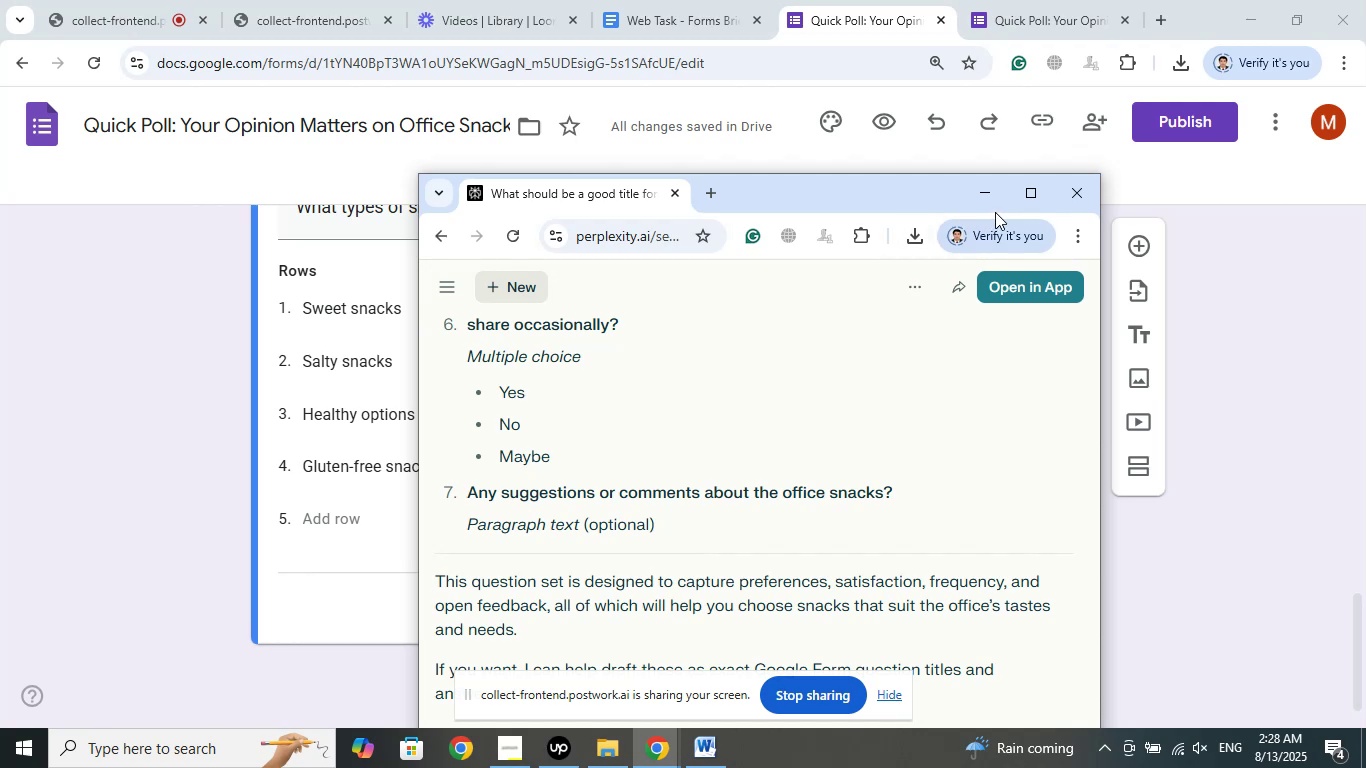 
wait(35.23)
 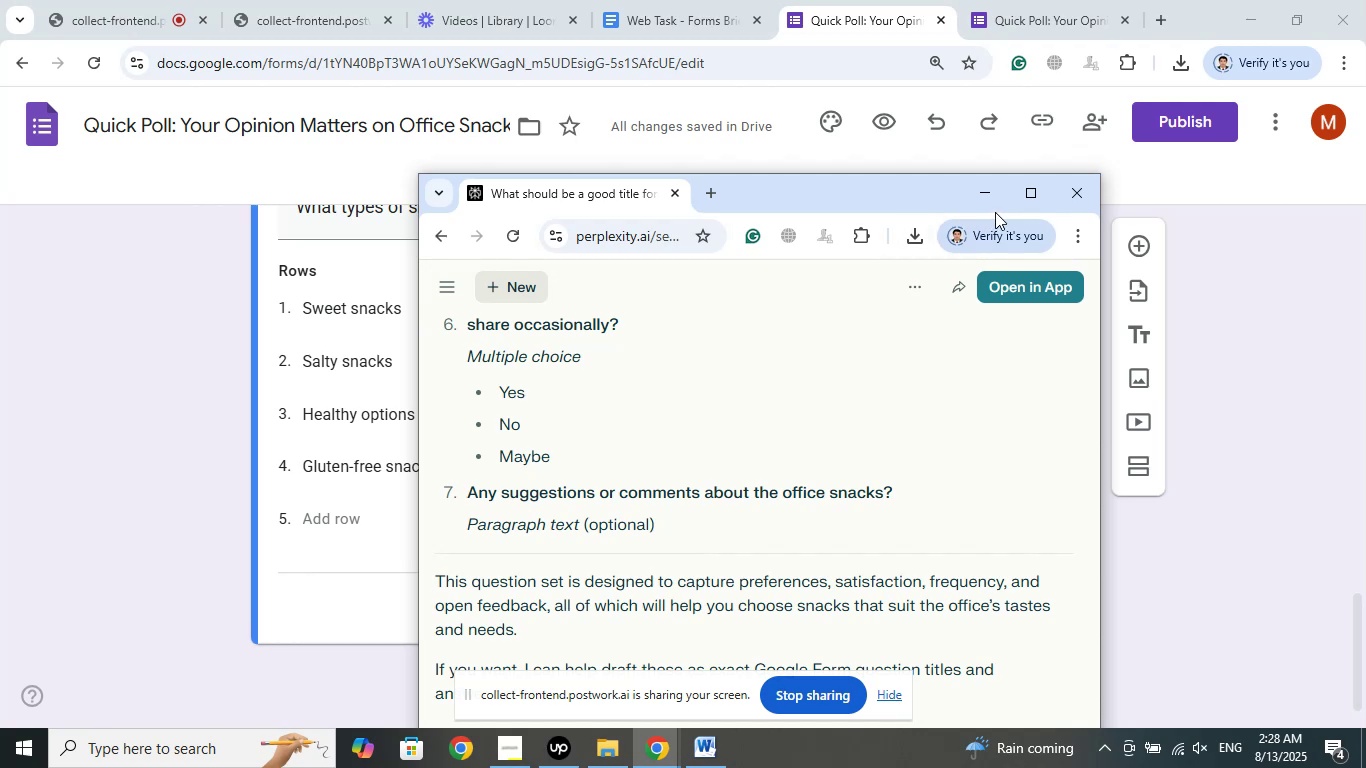 
left_click_drag(start_coordinate=[747, 191], to_coordinate=[738, 21])
 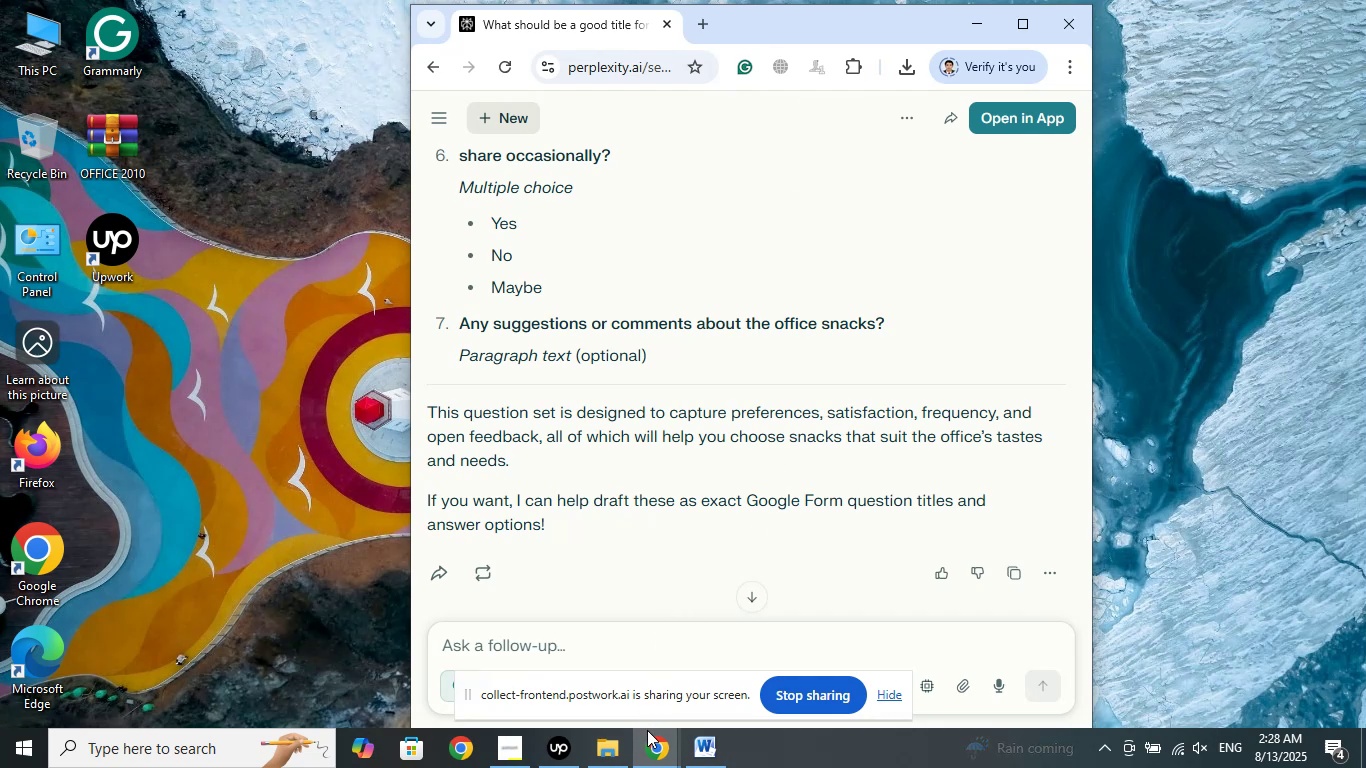 
left_click([649, 734])
 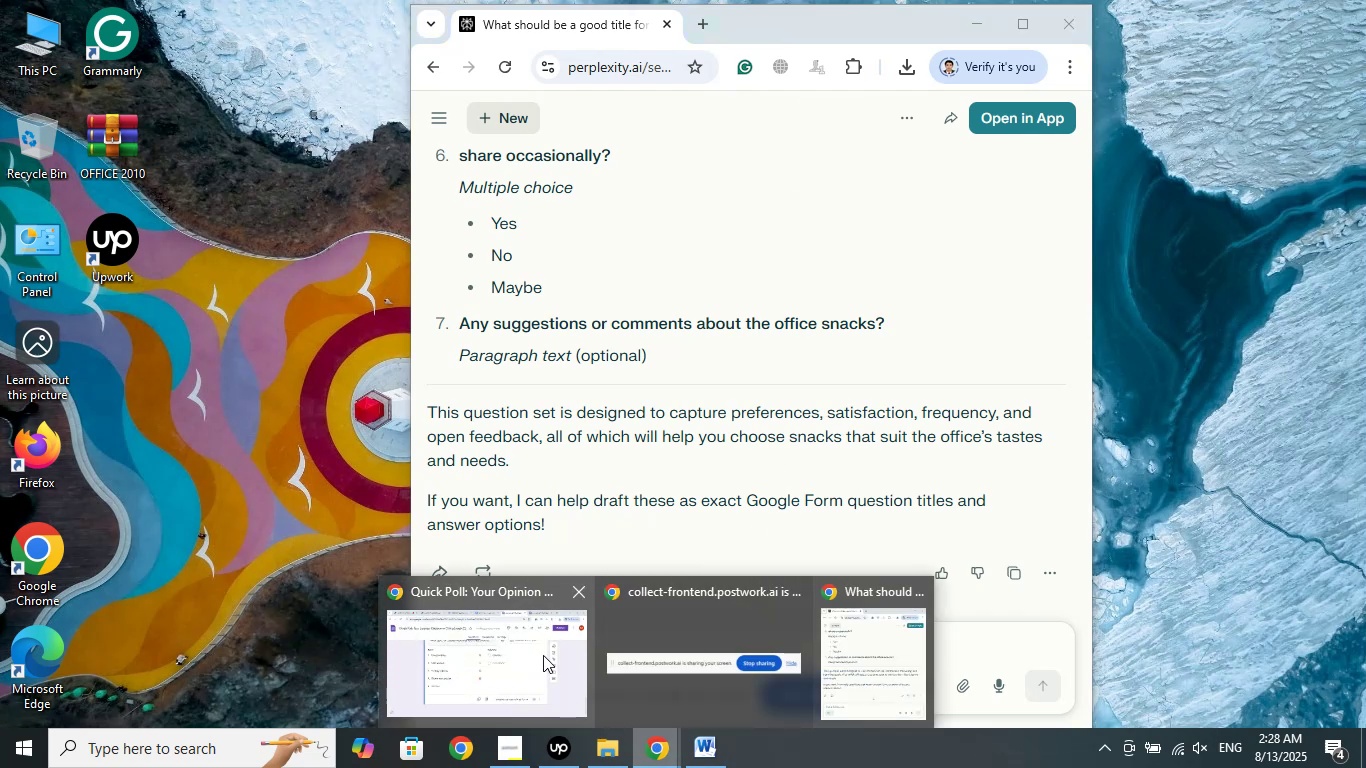 
left_click([543, 655])
 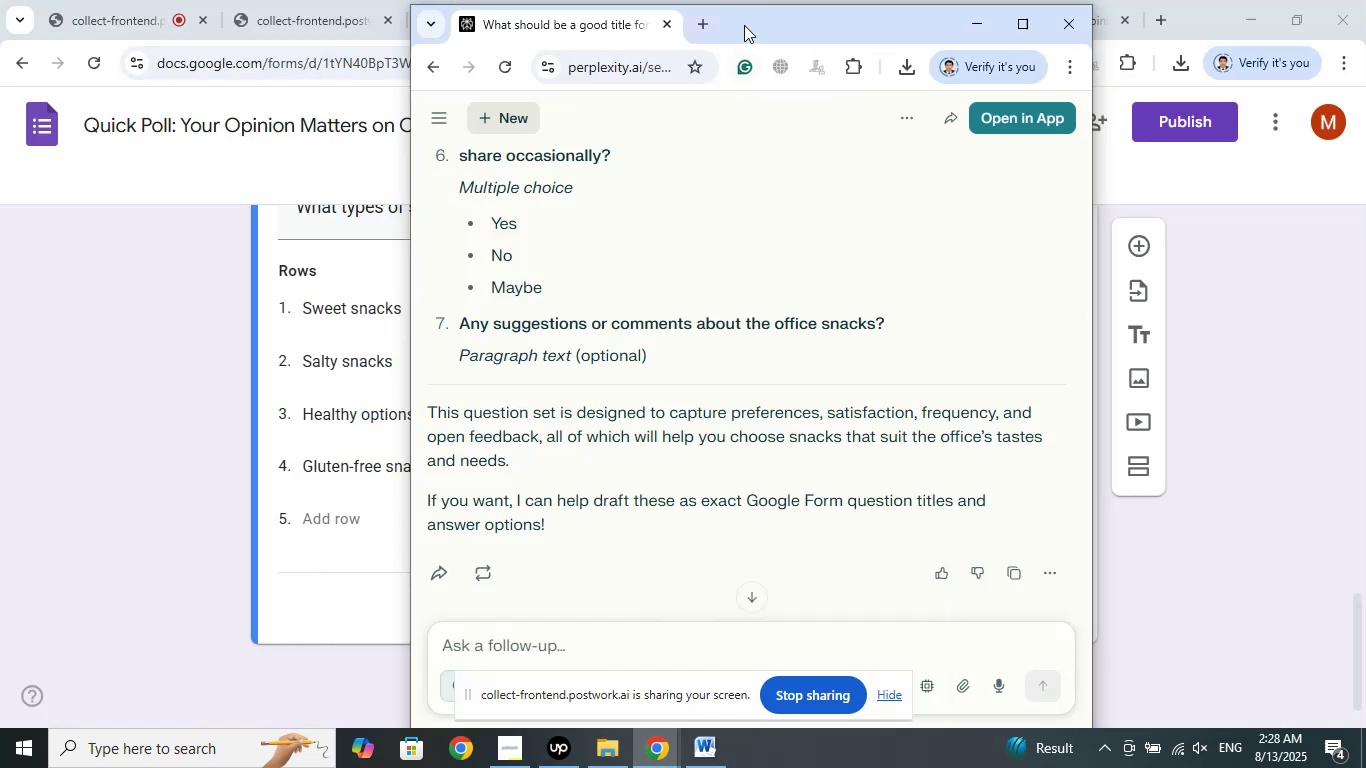 
wait(6.77)
 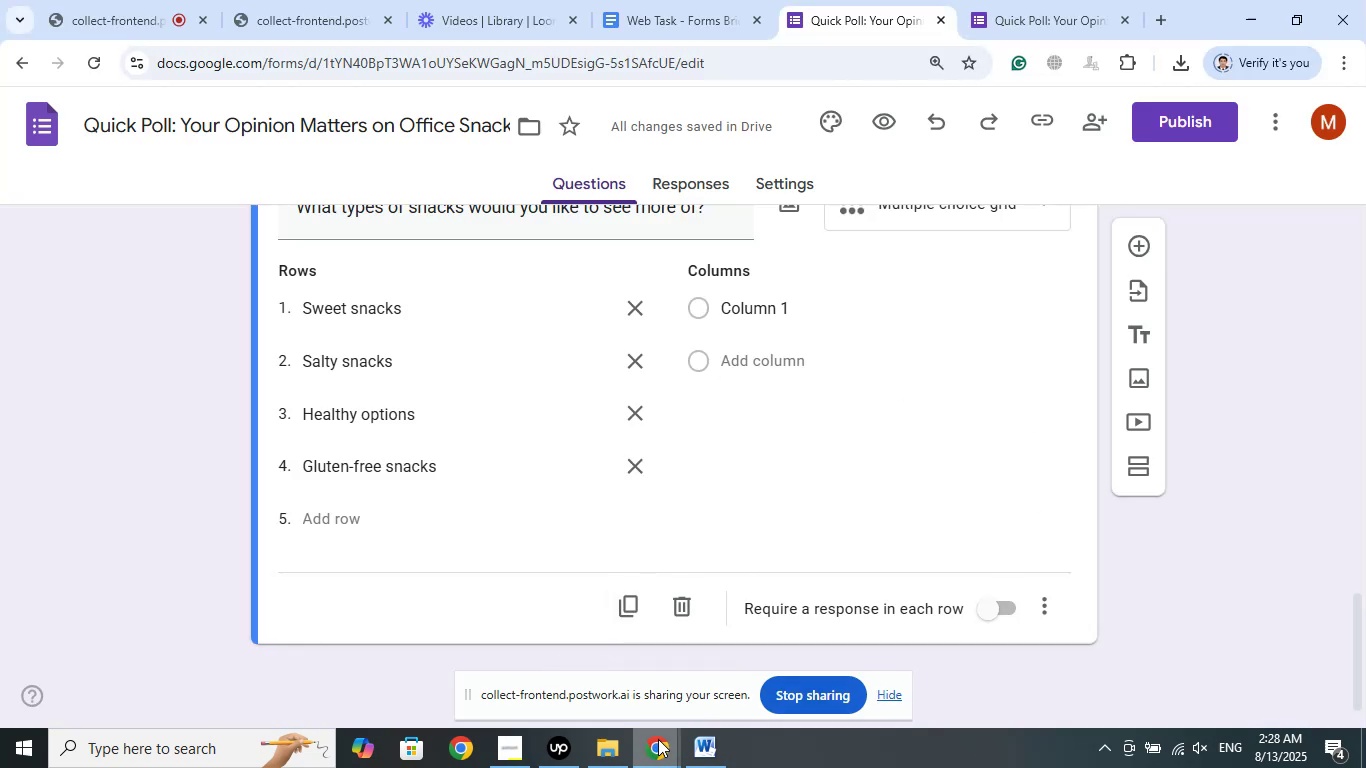 
left_click_drag(start_coordinate=[508, 15], to_coordinate=[355, 34])
 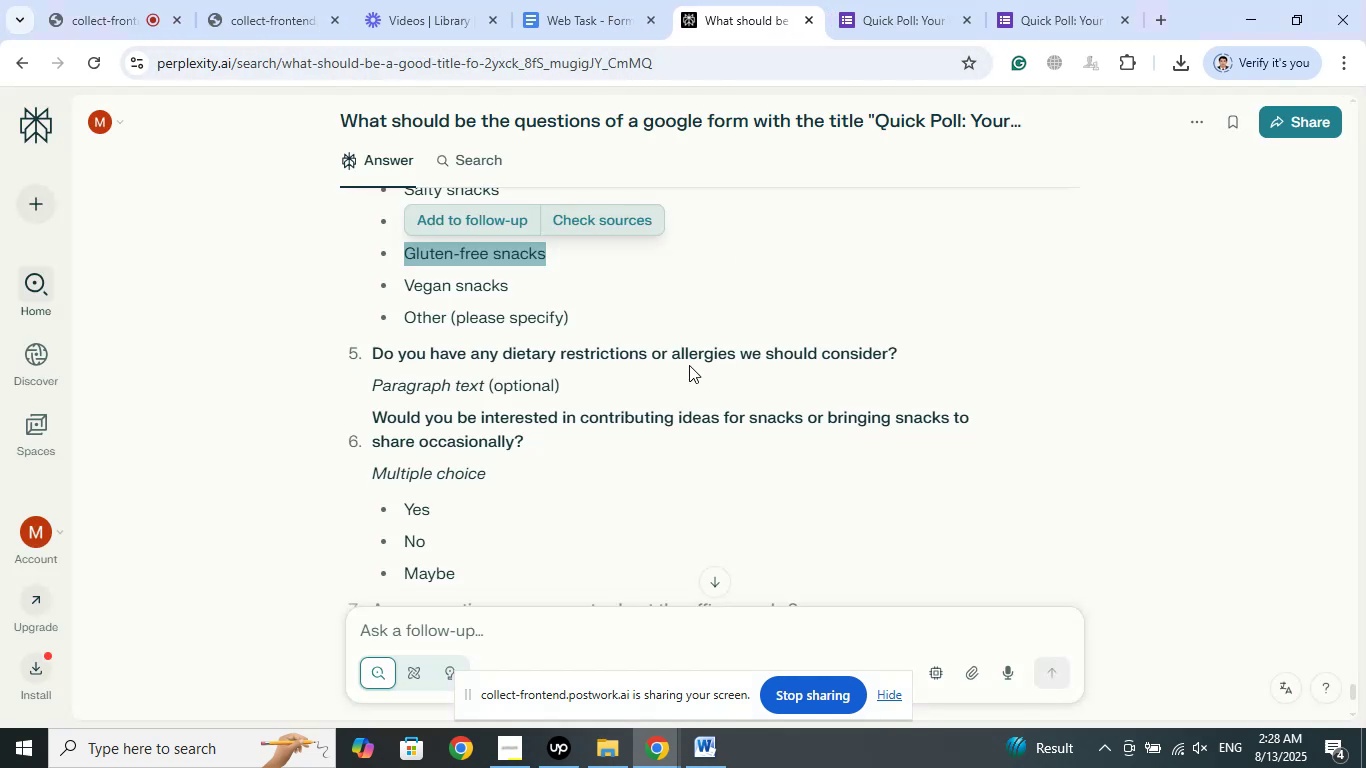 
wait(10.6)
 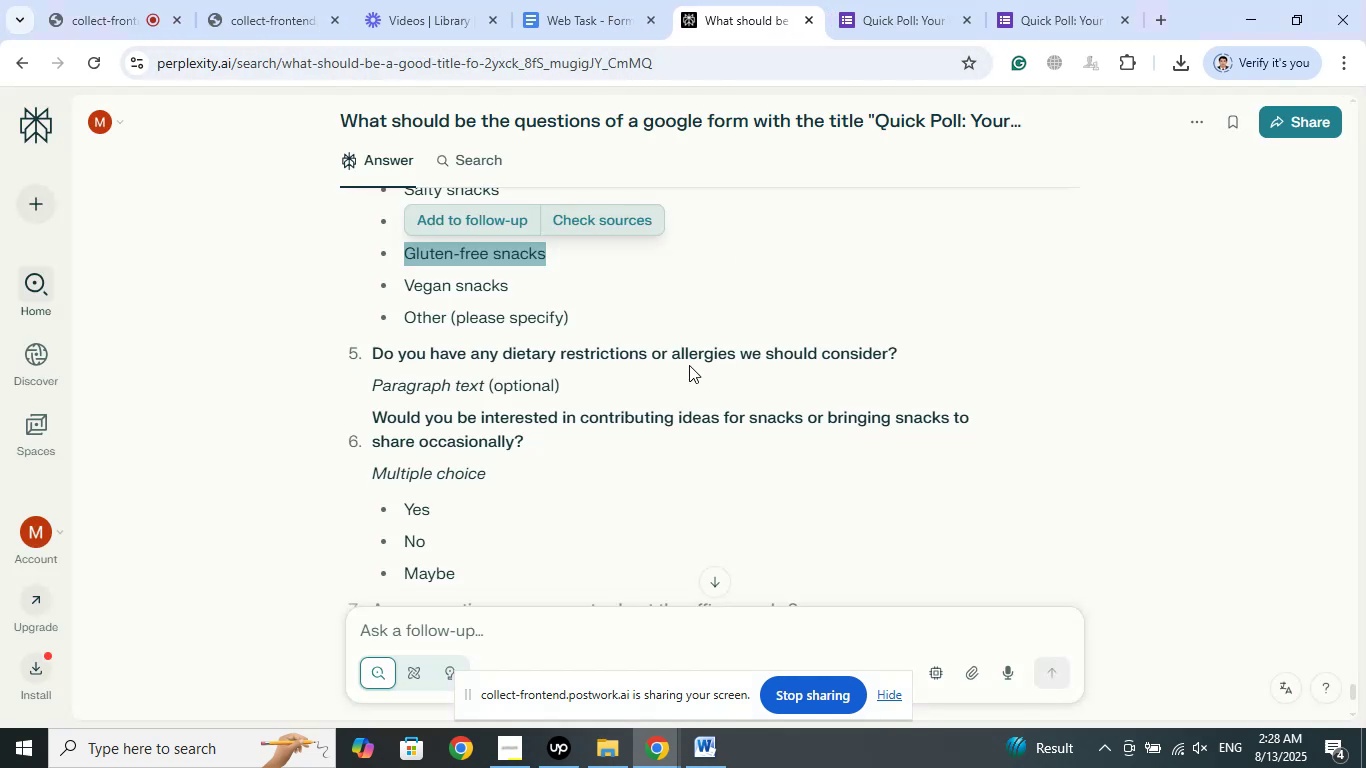 
right_click([408, 284])
 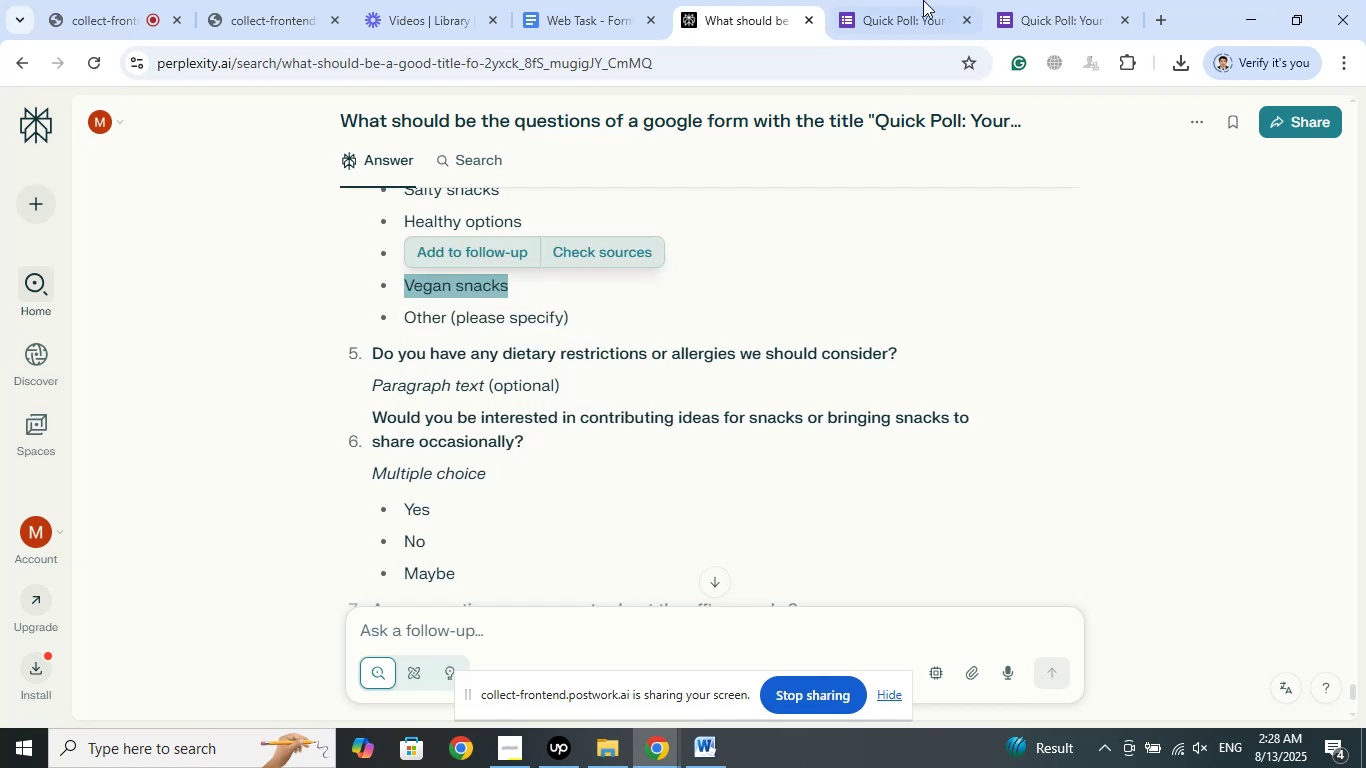 
left_click([915, 0])
 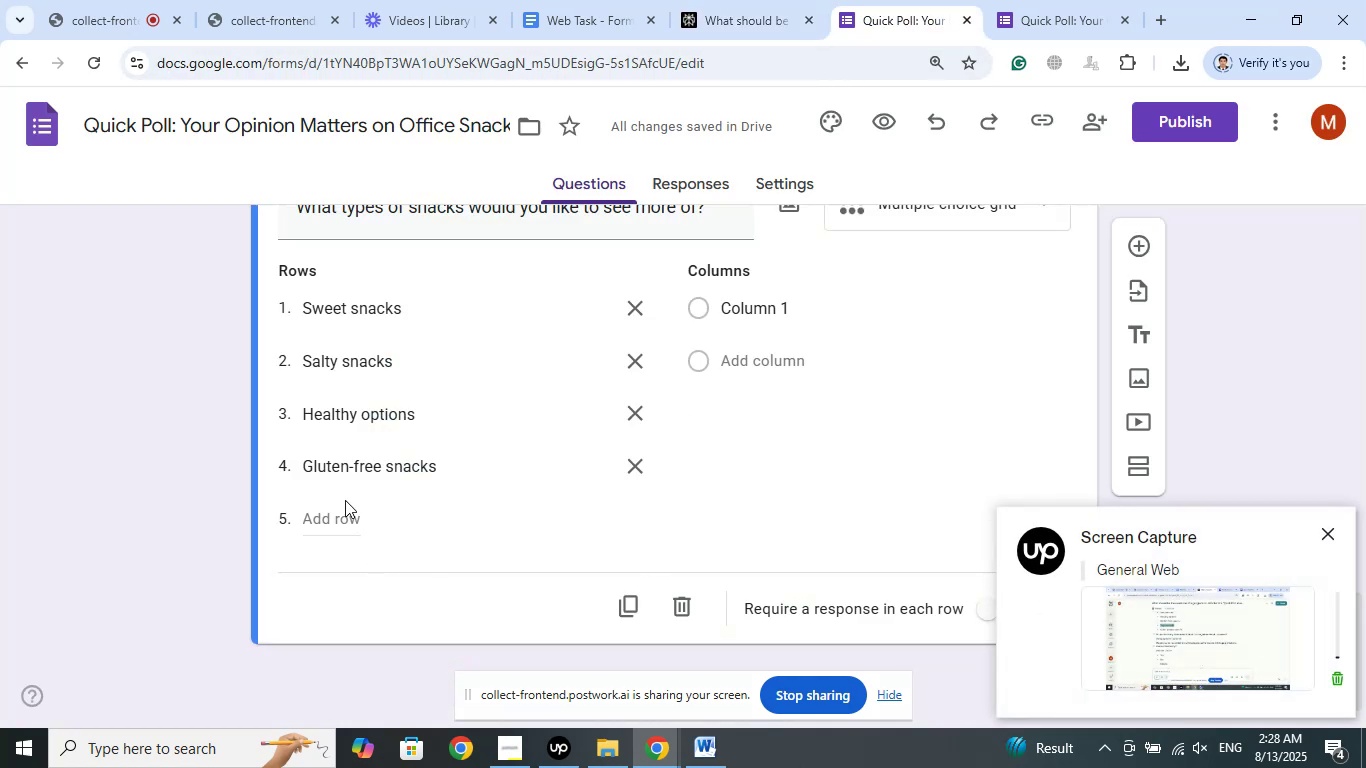 
left_click([348, 529])
 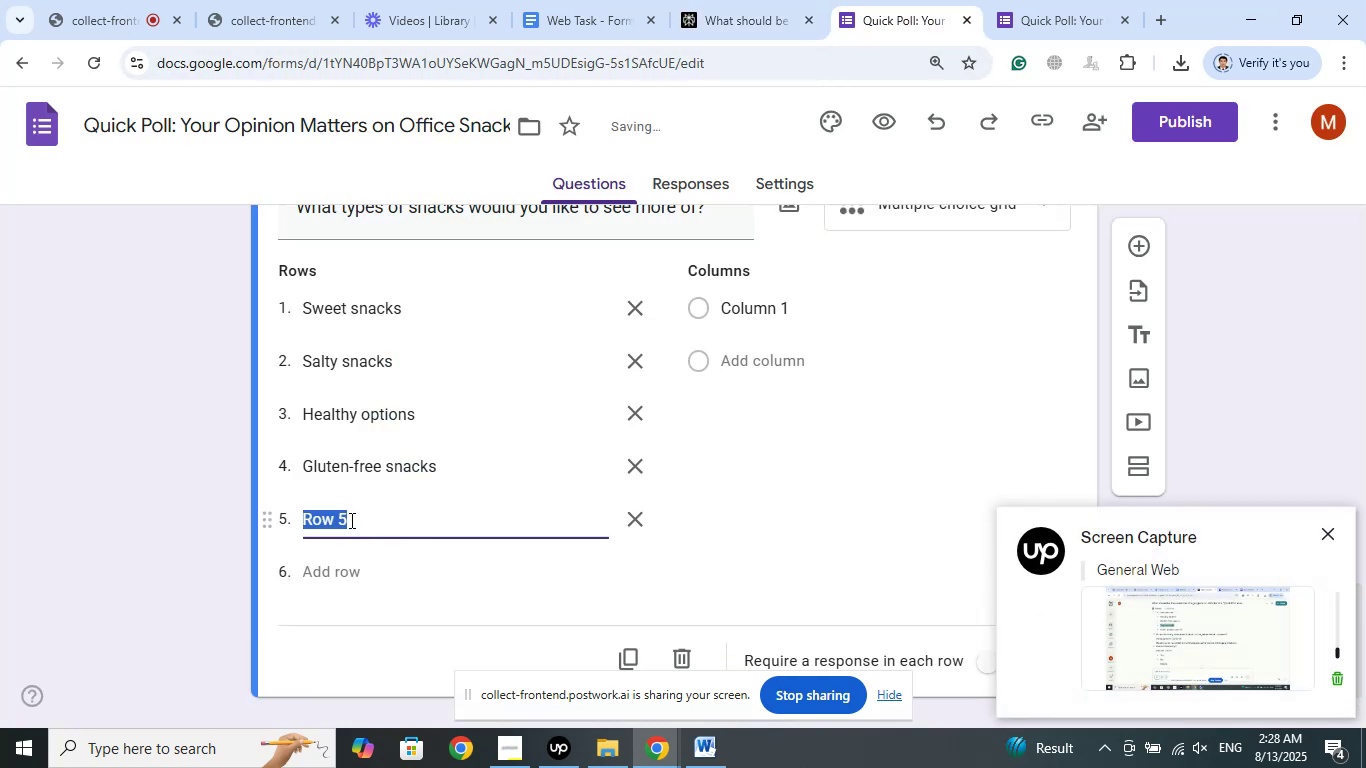 
right_click([350, 520])
 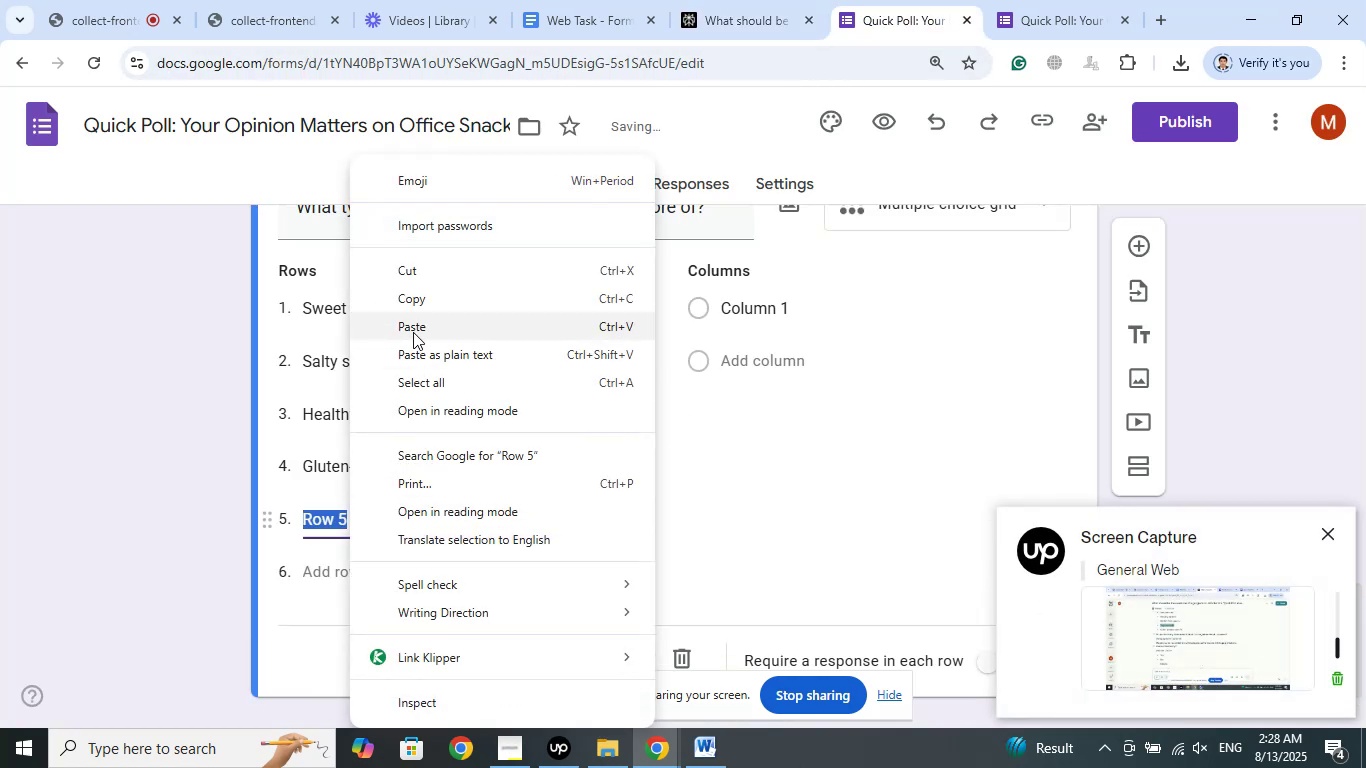 
left_click([413, 323])
 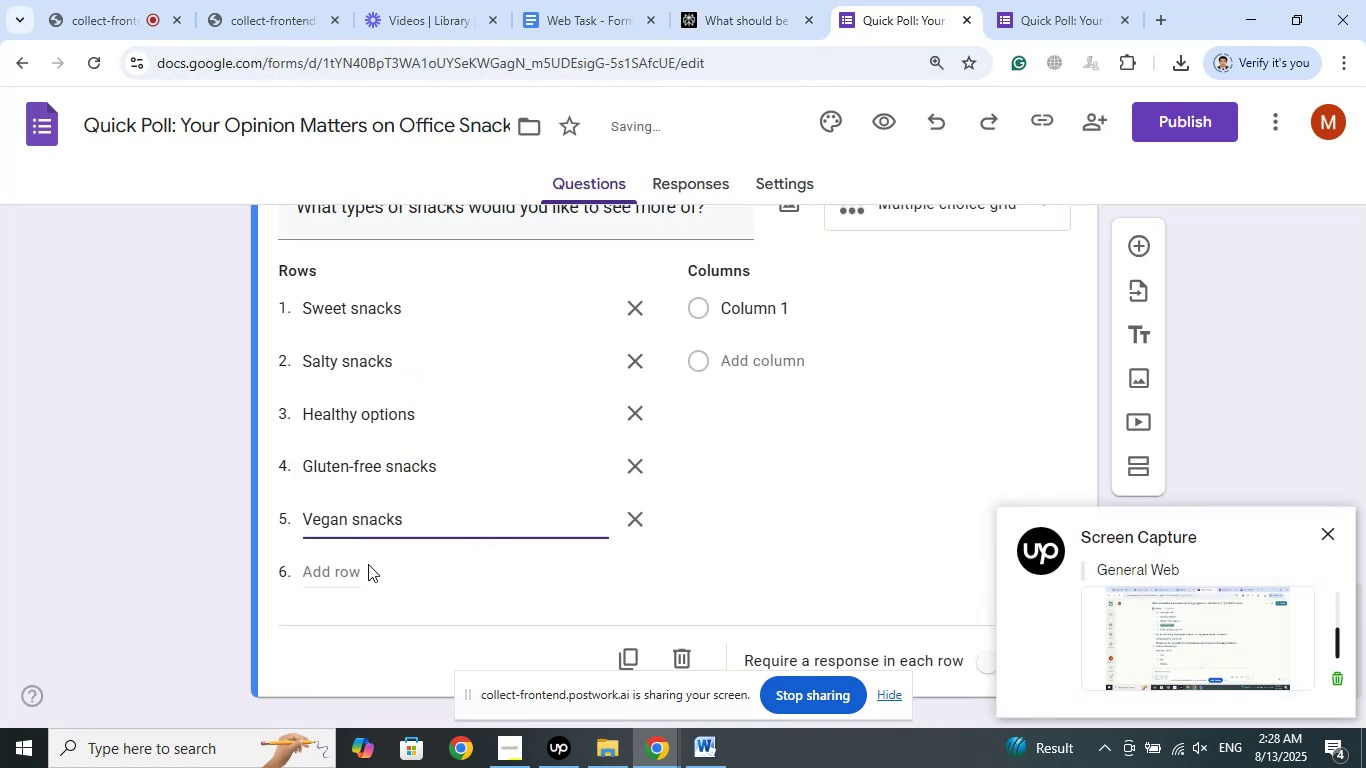 
left_click([368, 563])
 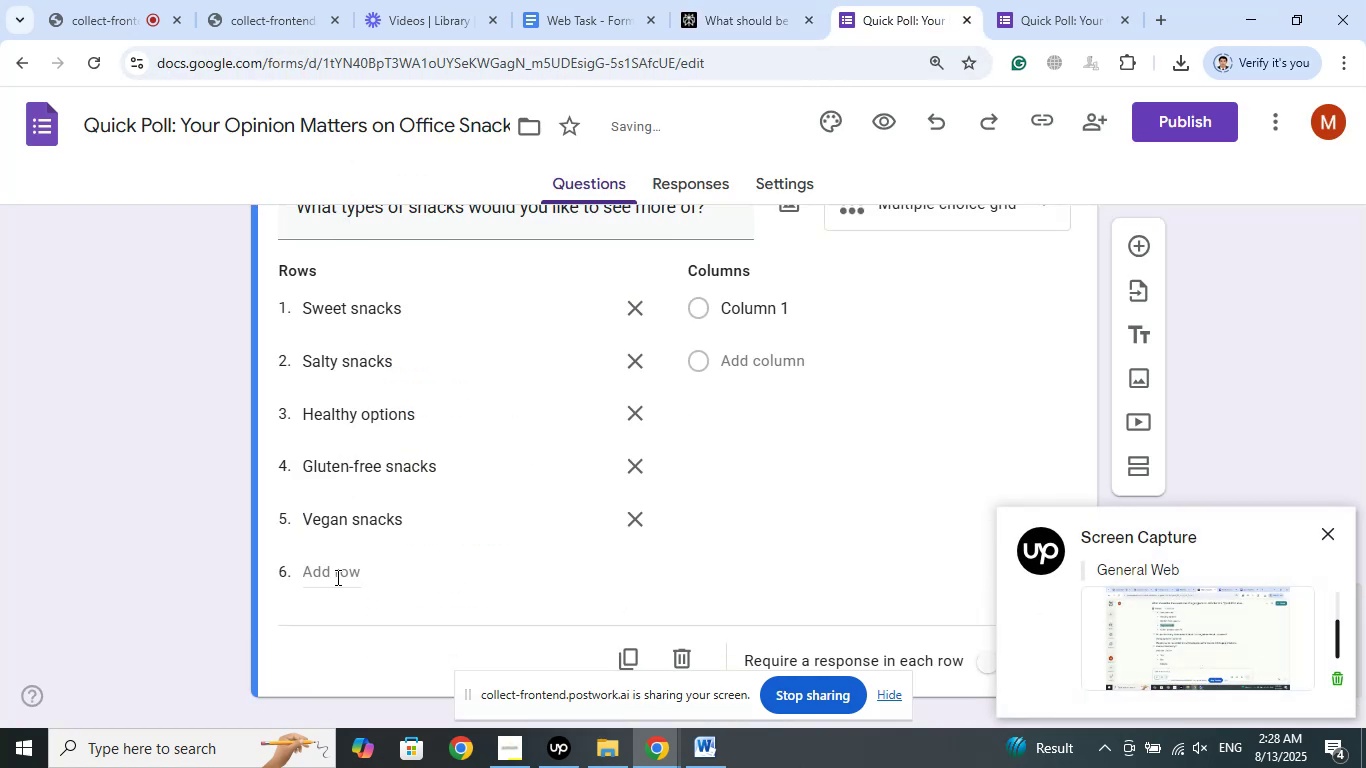 
left_click([336, 577])
 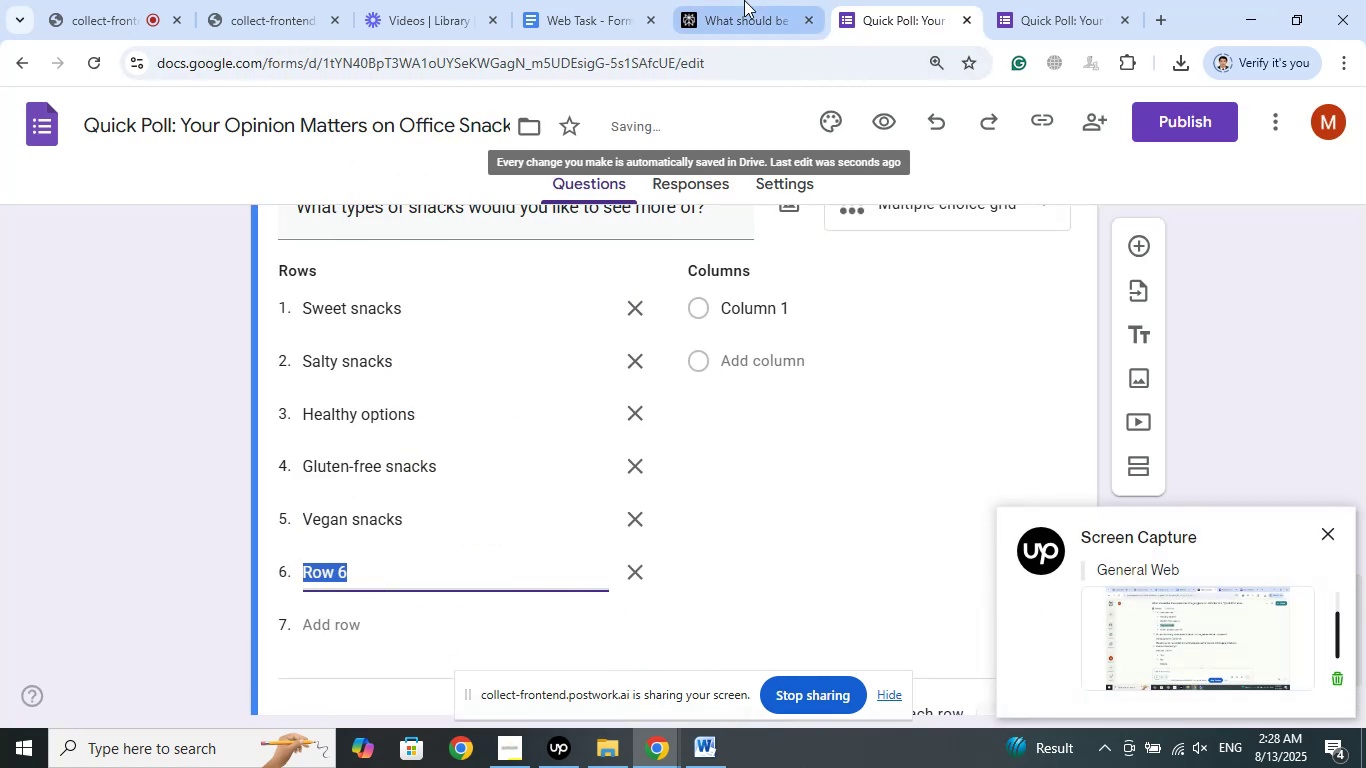 
left_click([744, 0])
 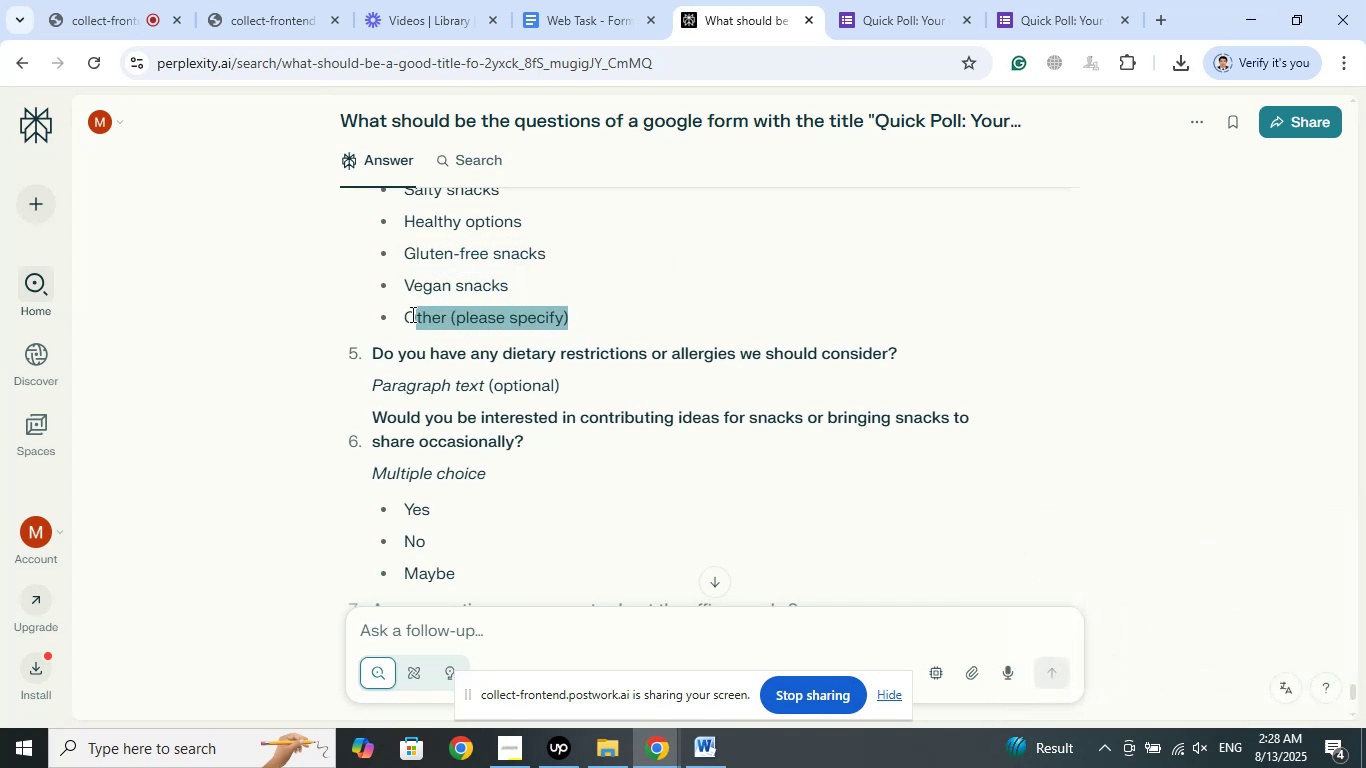 
right_click([448, 315])
 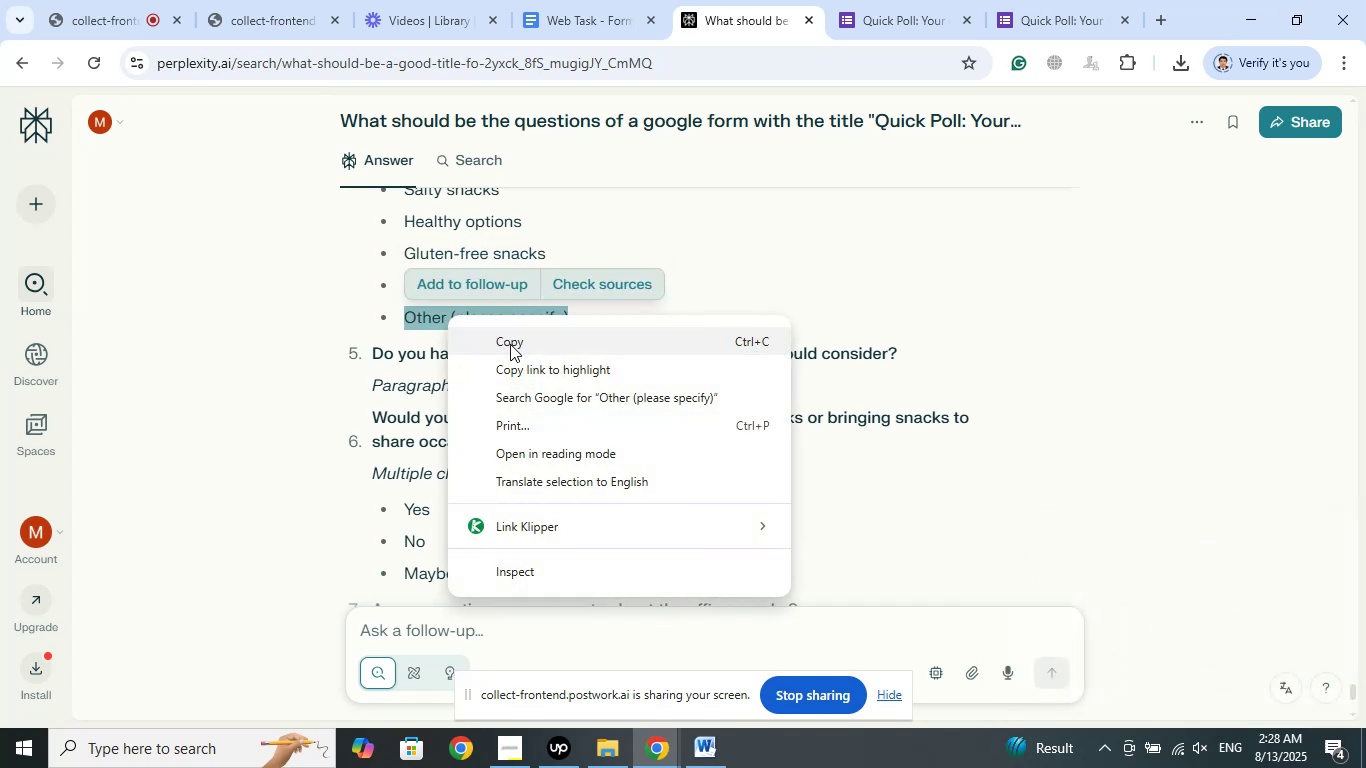 
left_click([510, 344])
 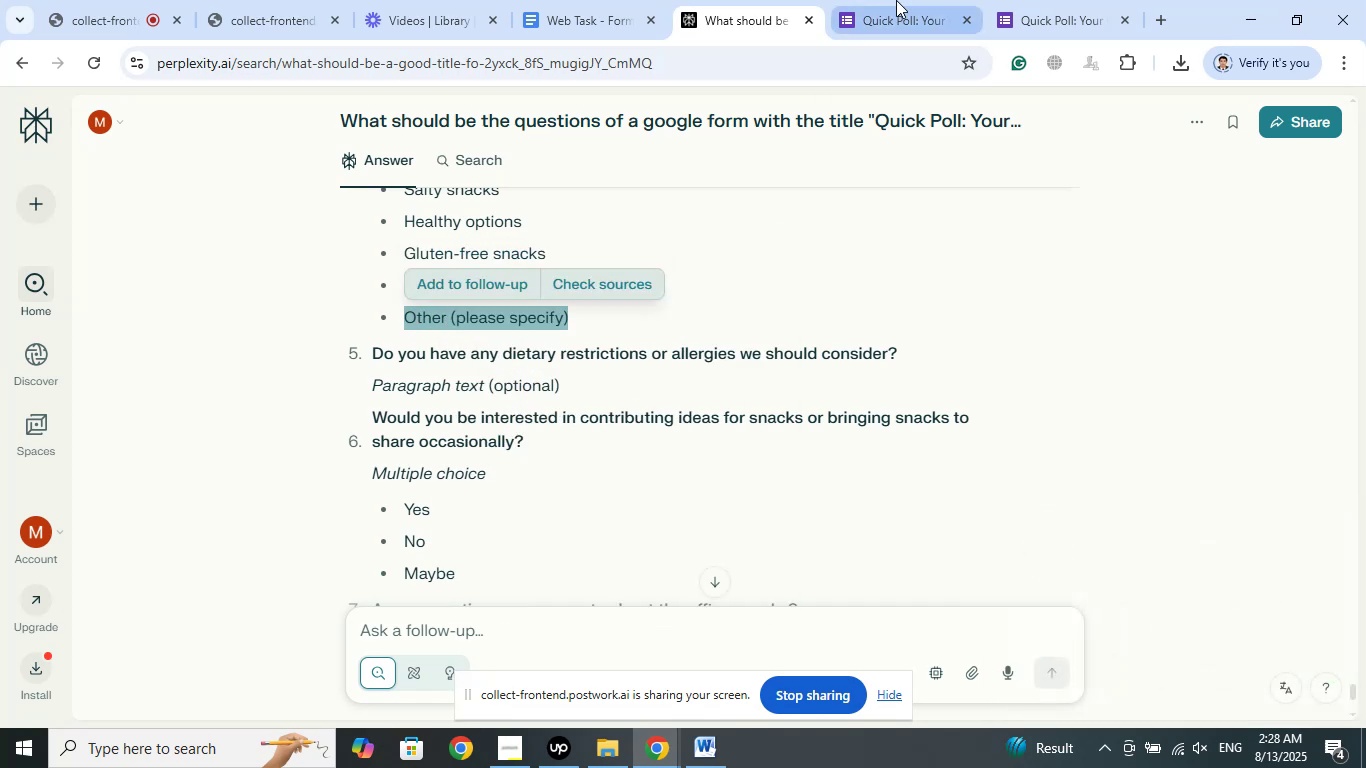 
left_click([896, 0])
 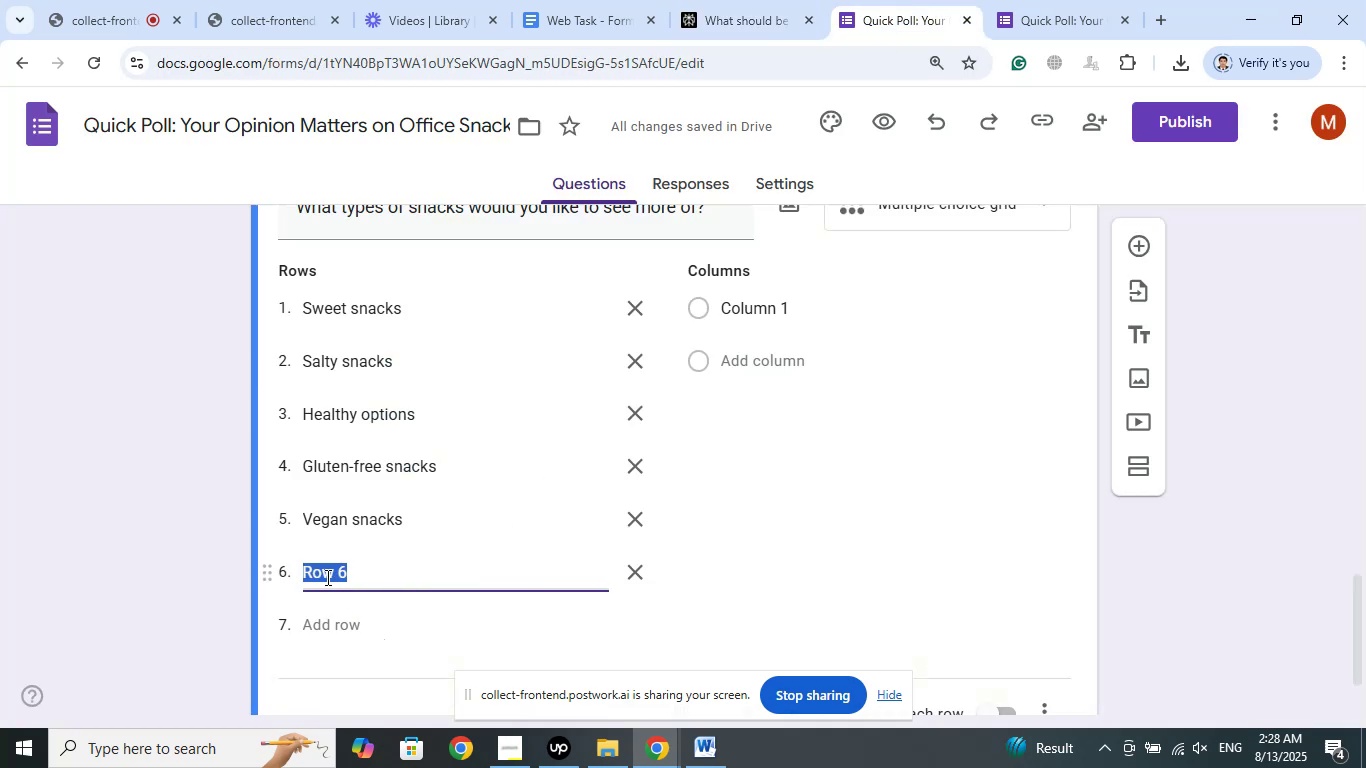 
right_click([311, 570])
 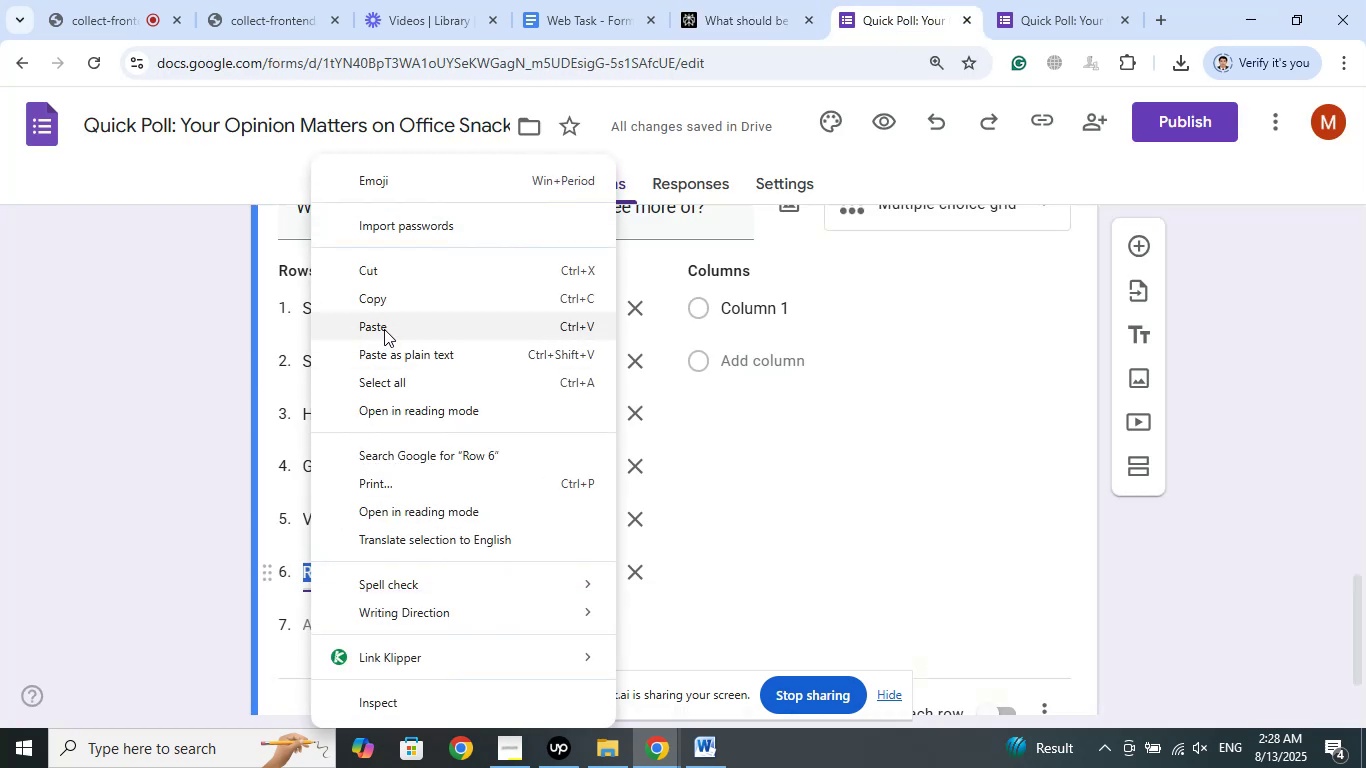 
left_click([384, 329])
 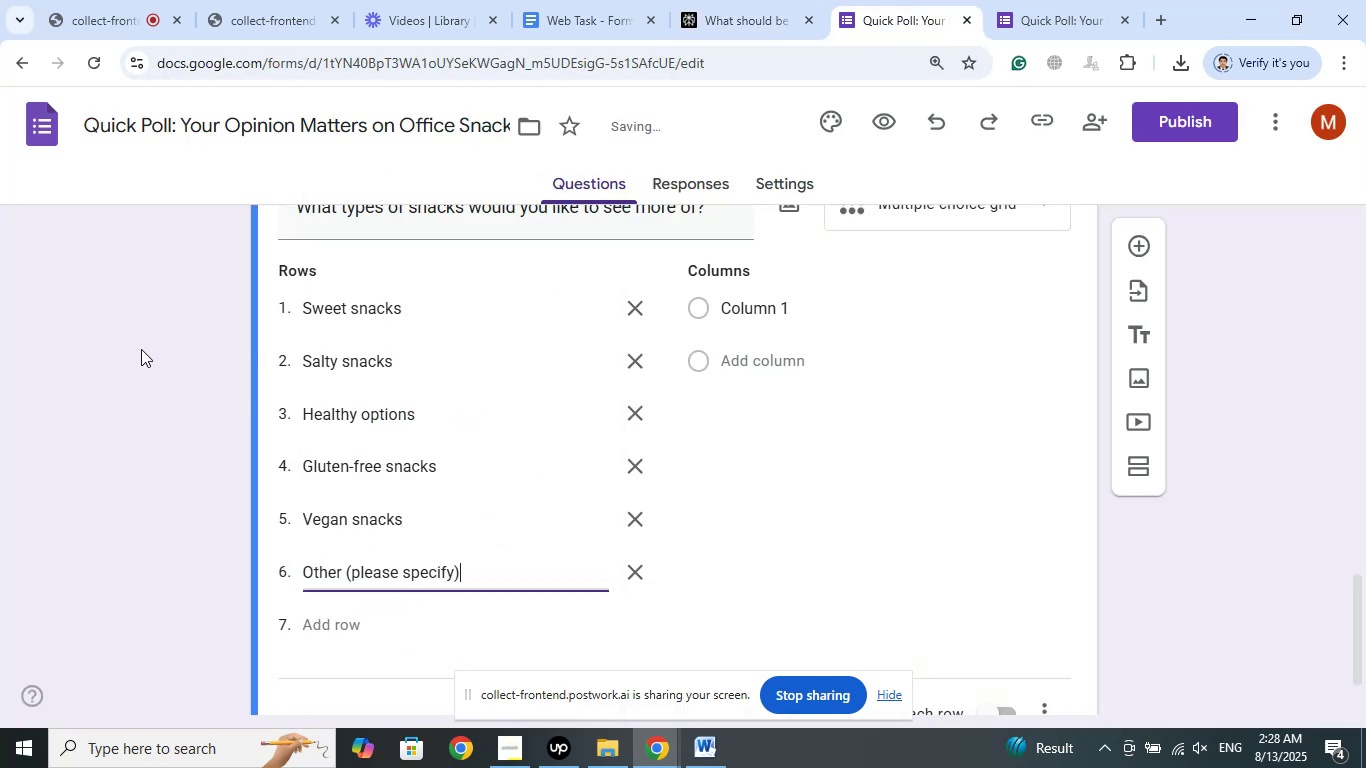 
left_click([141, 349])
 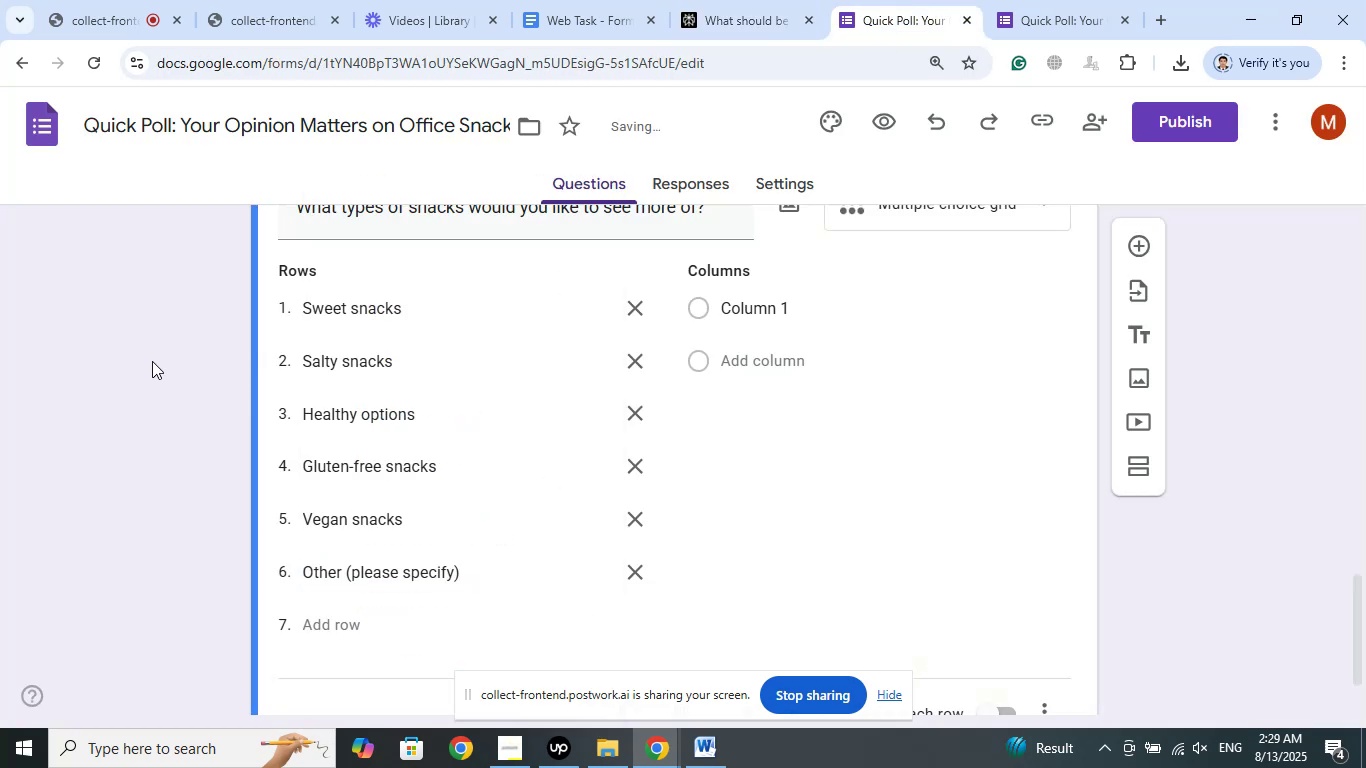 
scroll: coordinate [227, 295], scroll_direction: up, amount: 12.0
 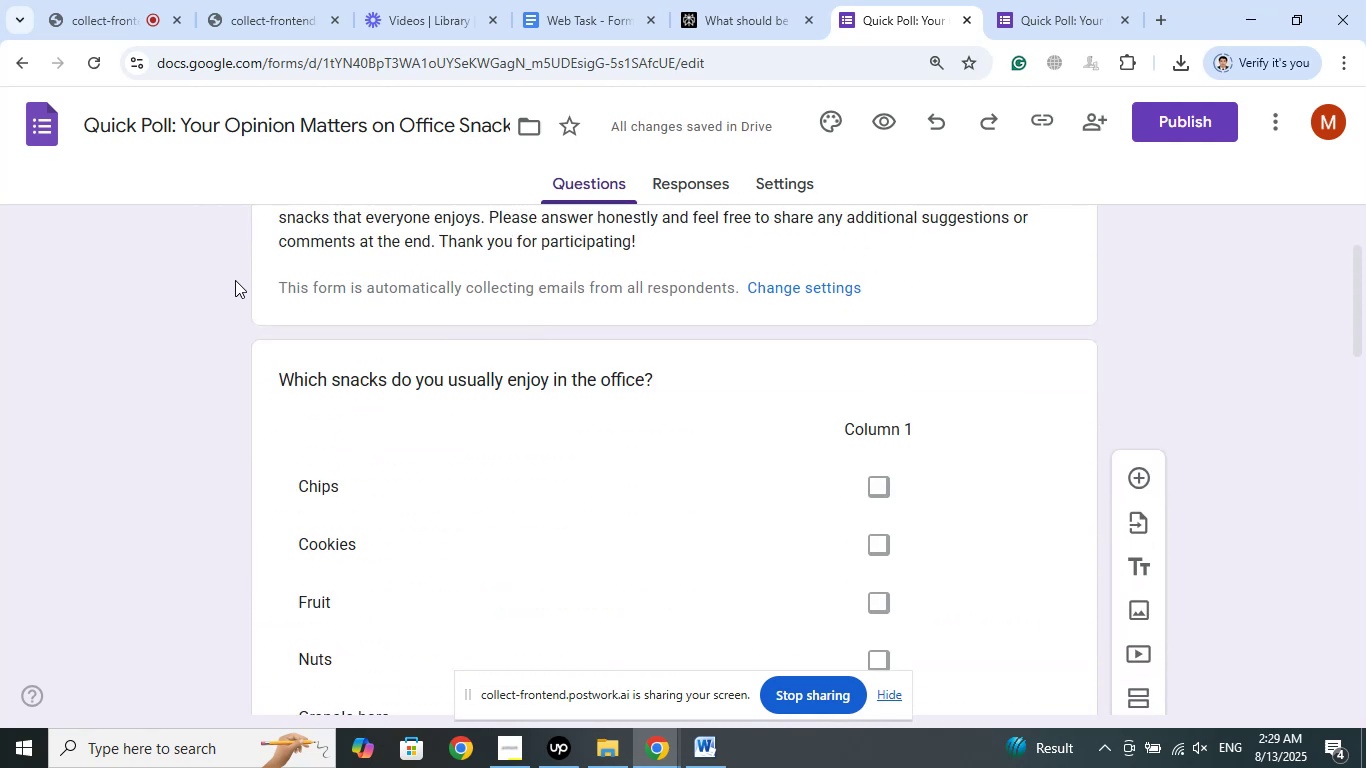 
scroll: coordinate [235, 280], scroll_direction: down, amount: 12.0
 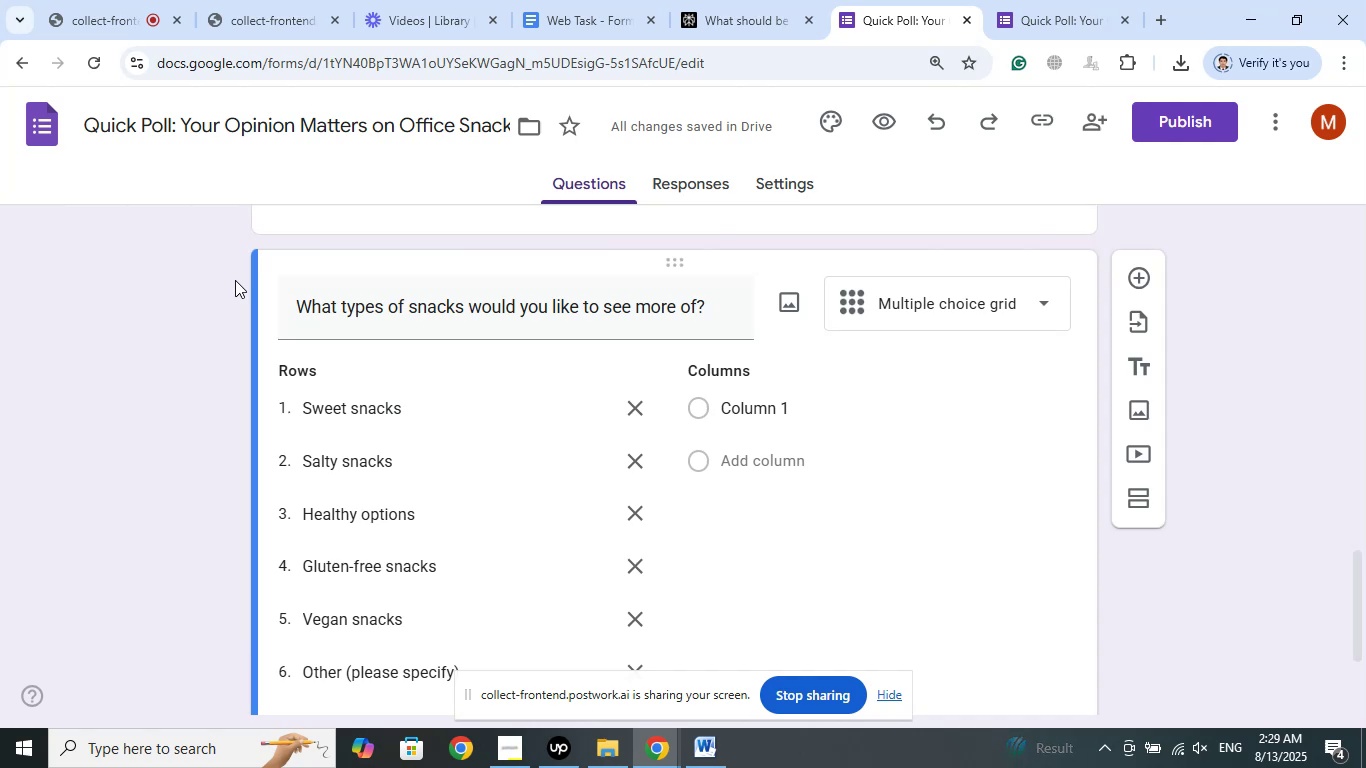 
wait(21.14)
 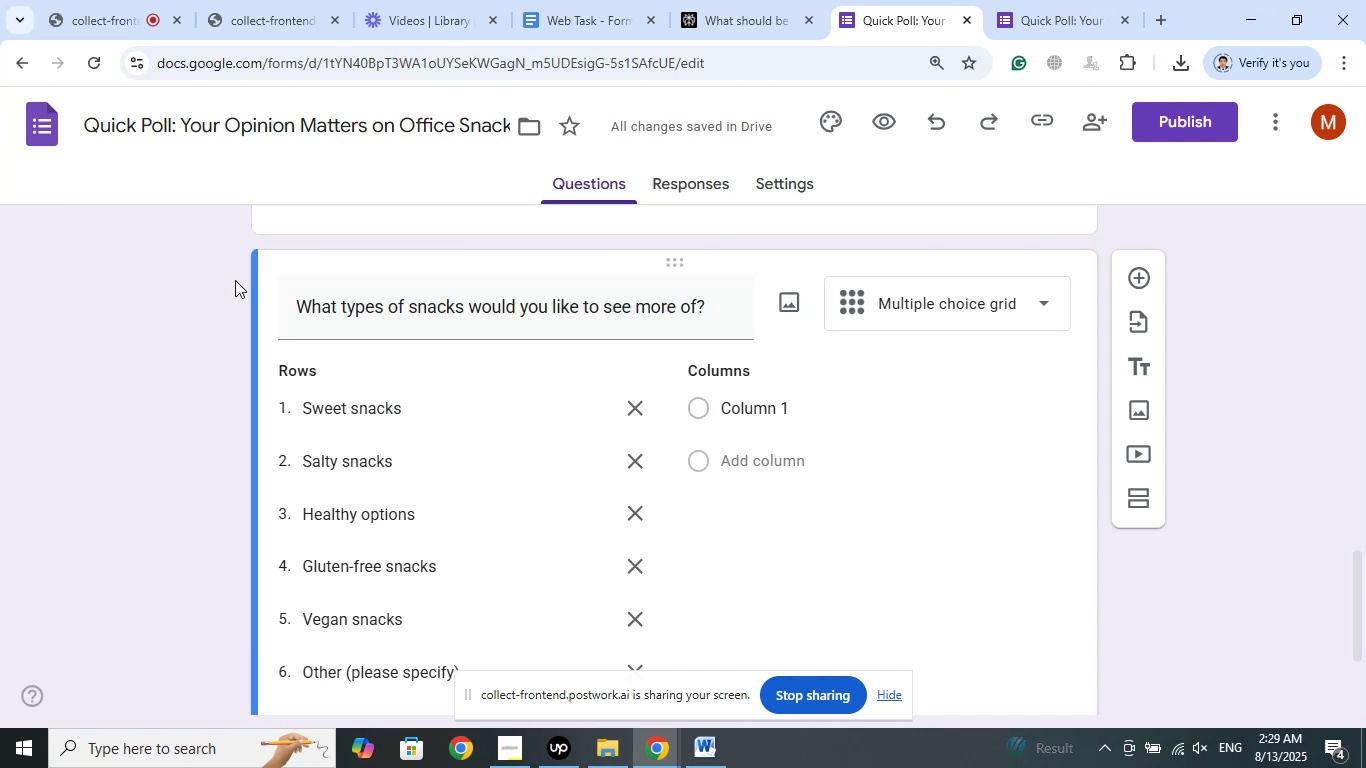 
left_click([704, 0])
 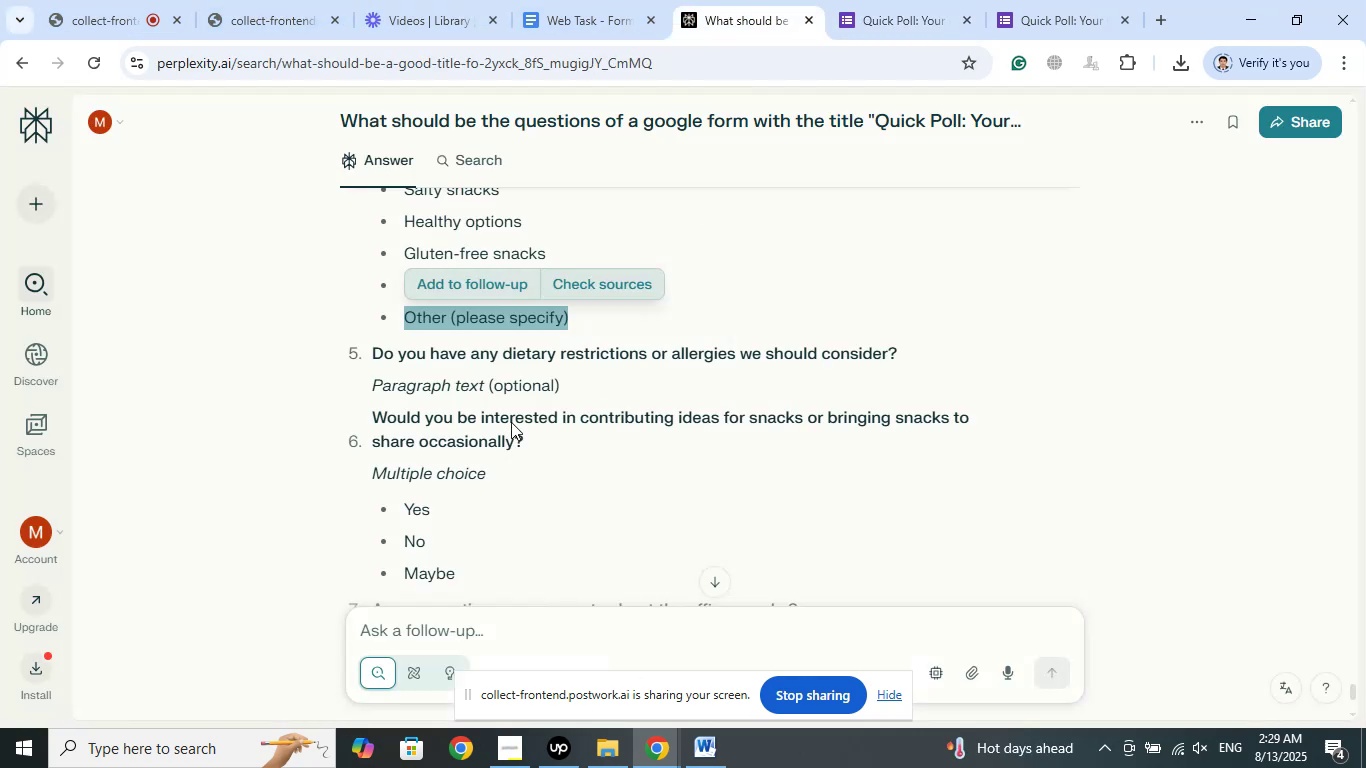 
scroll: coordinate [526, 393], scroll_direction: down, amount: 2.0
 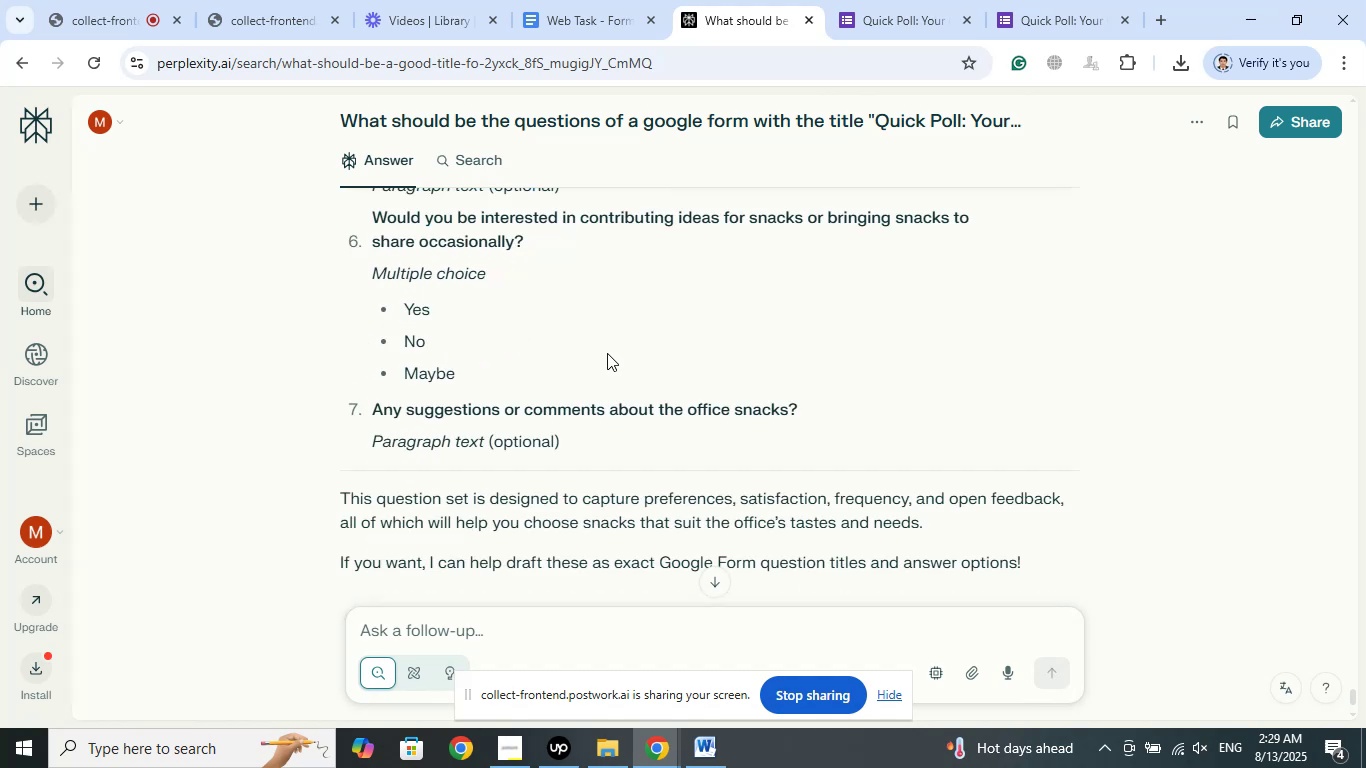 
scroll: coordinate [606, 352], scroll_direction: up, amount: 1.0
 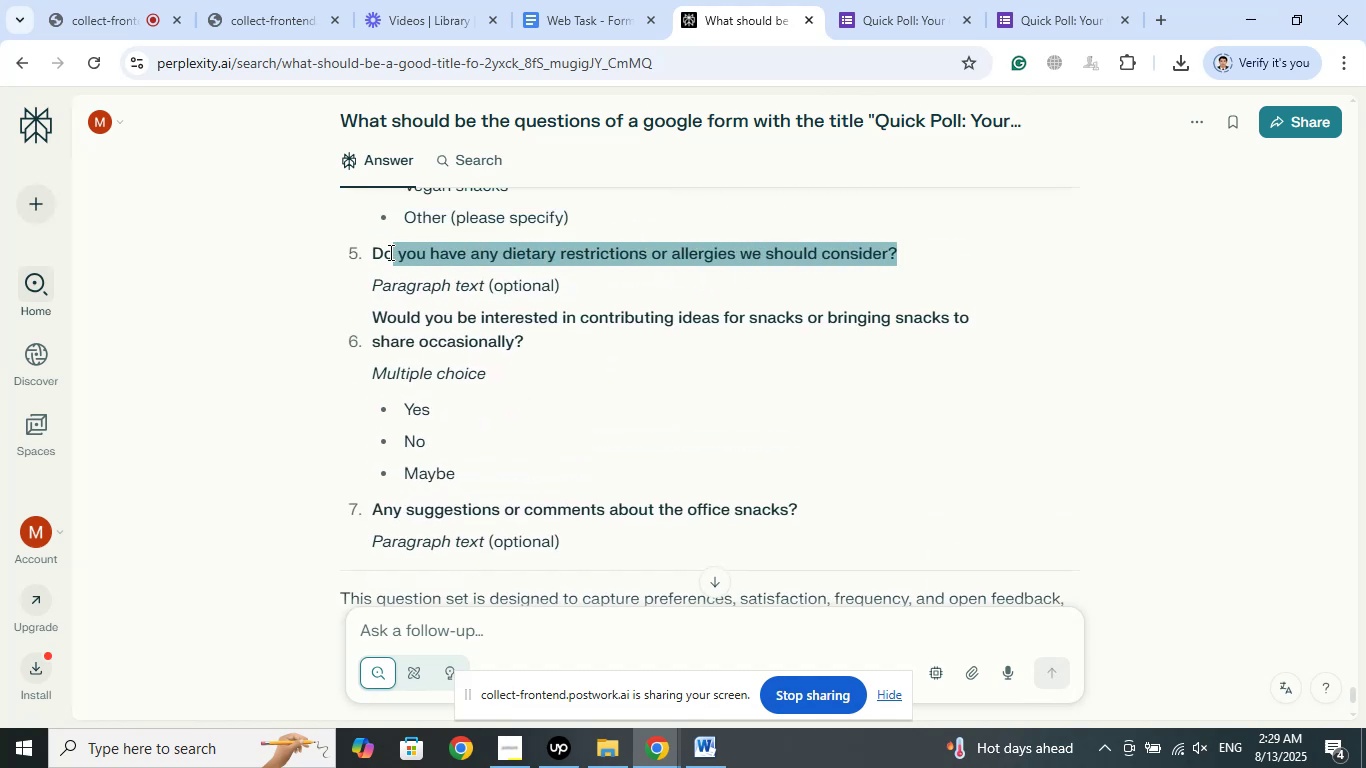 
wait(6.75)
 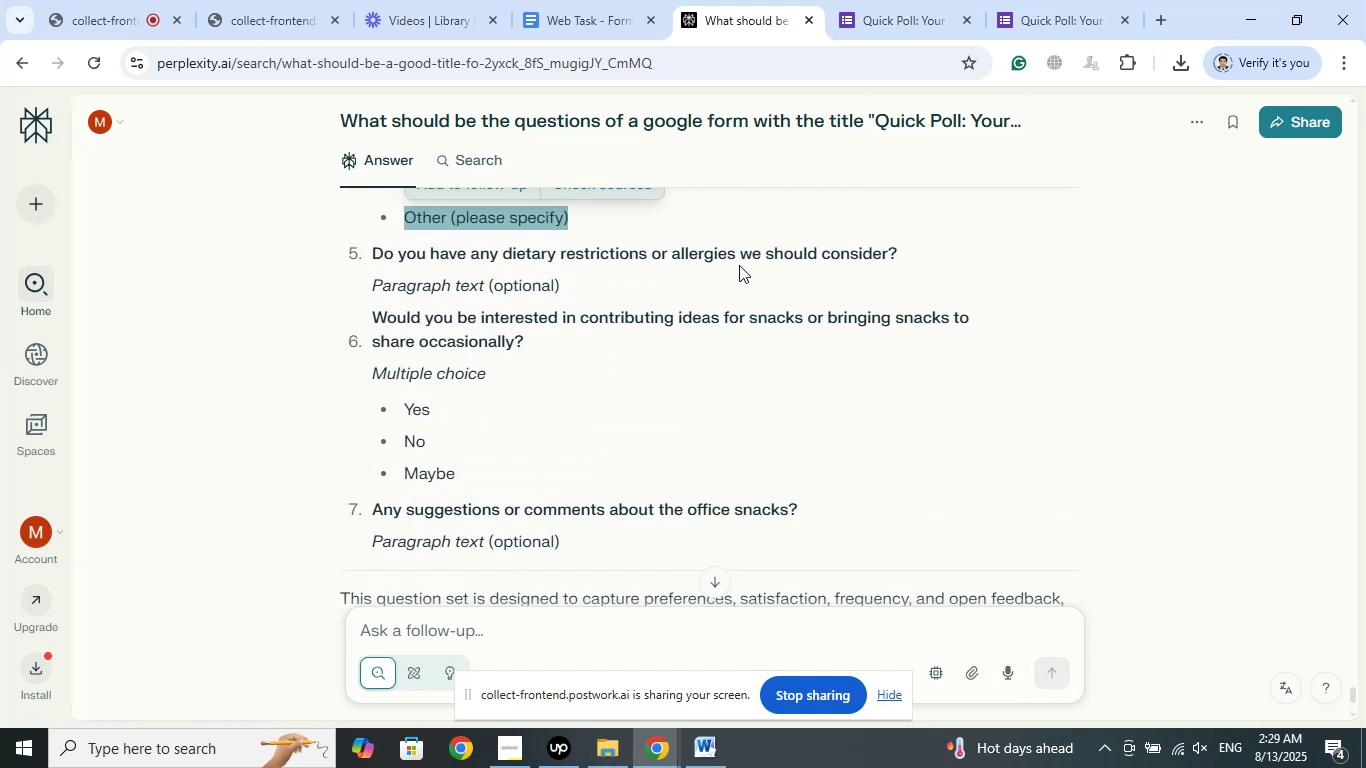 
right_click([424, 255])
 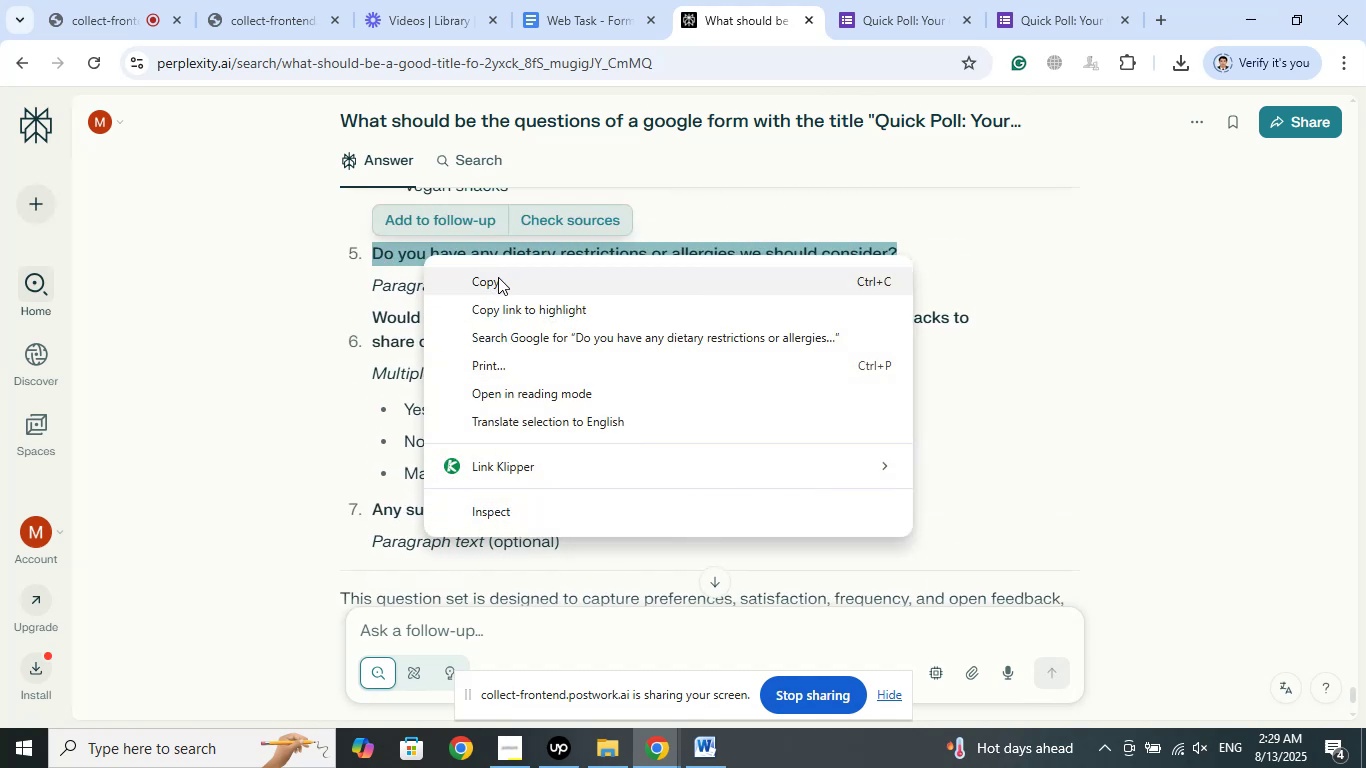 
left_click([498, 277])
 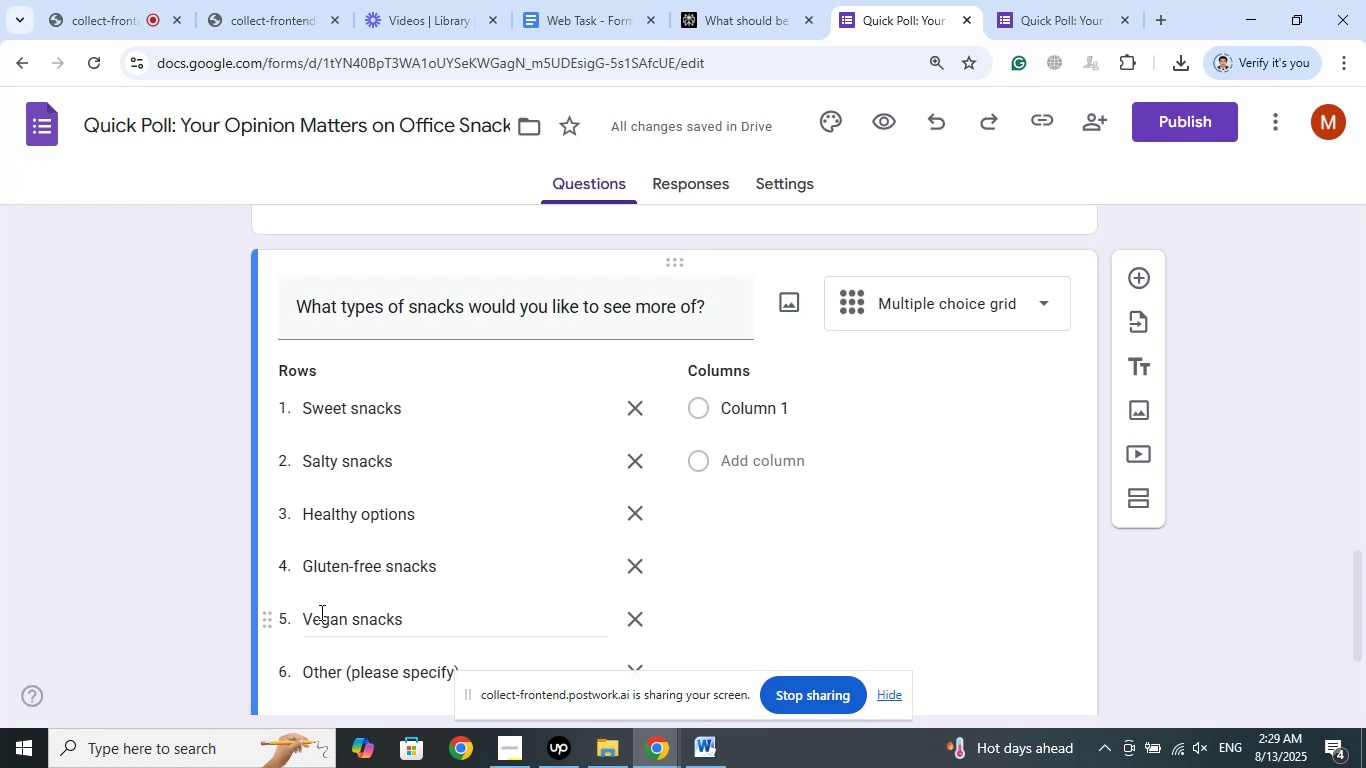 
scroll: coordinate [462, 420], scroll_direction: down, amount: 7.0
 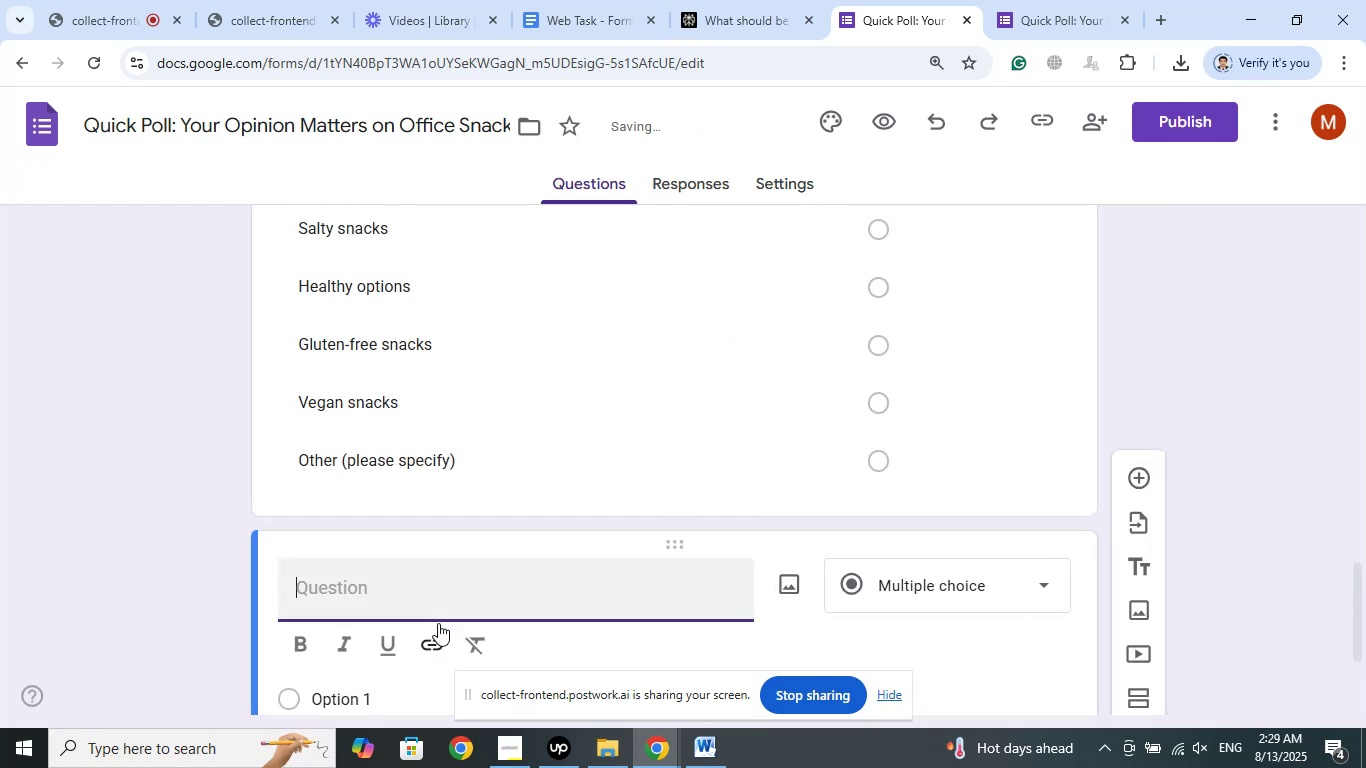 
right_click([352, 582])
 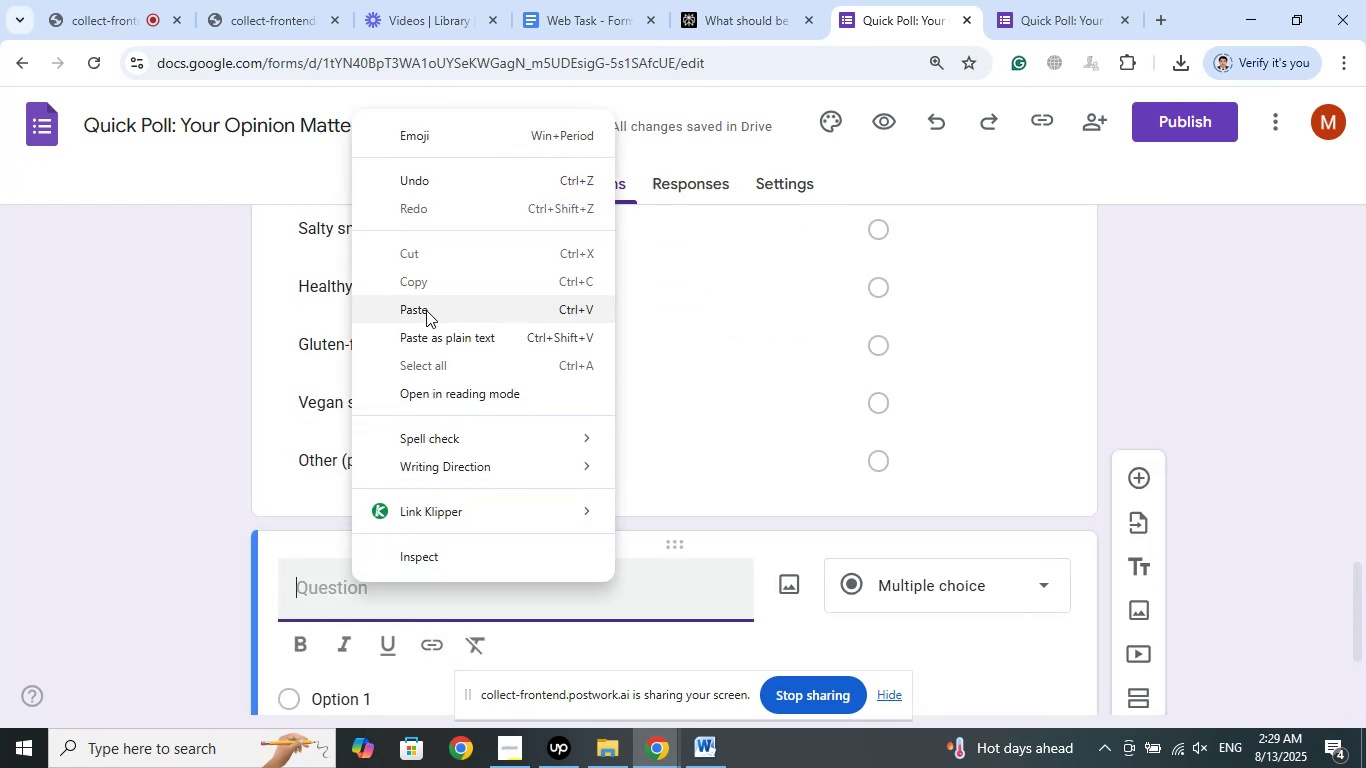 
left_click([426, 310])
 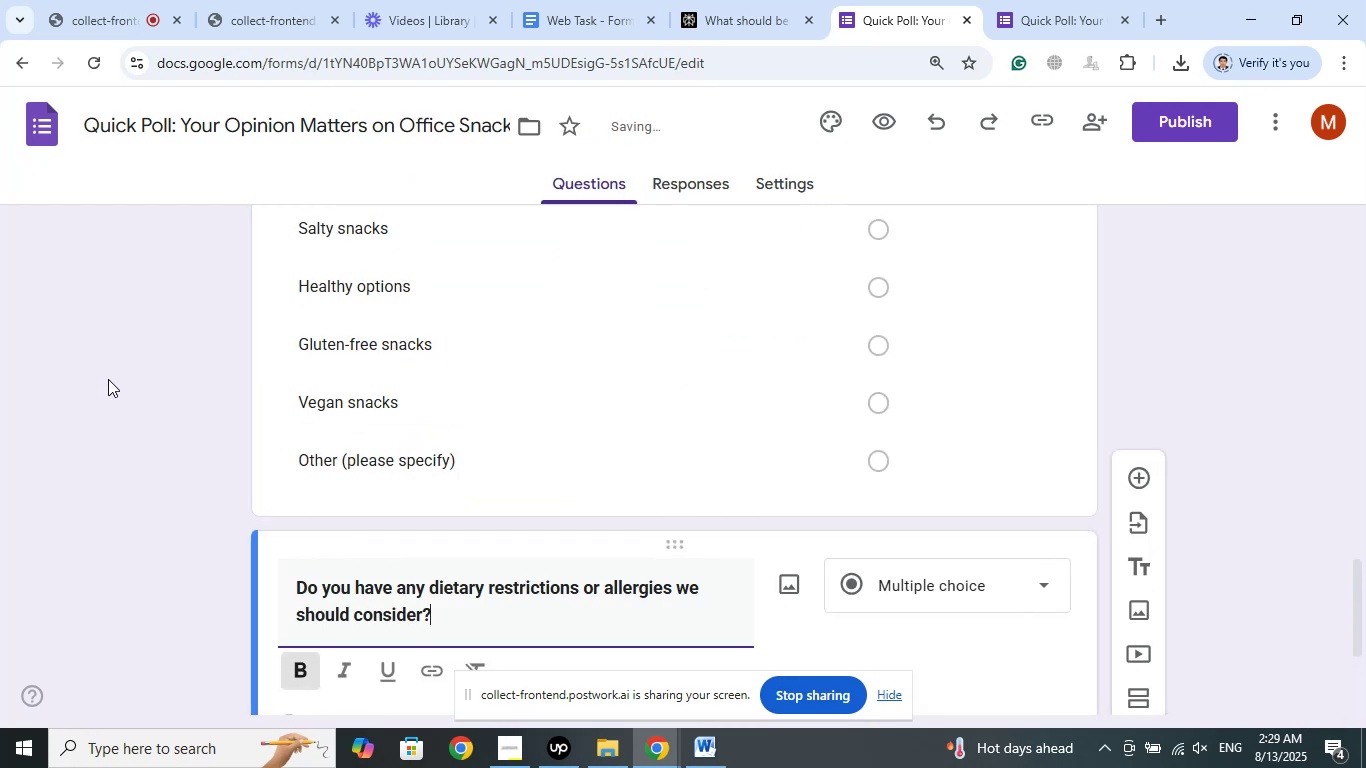 
scroll: coordinate [111, 375], scroll_direction: down, amount: 3.0
 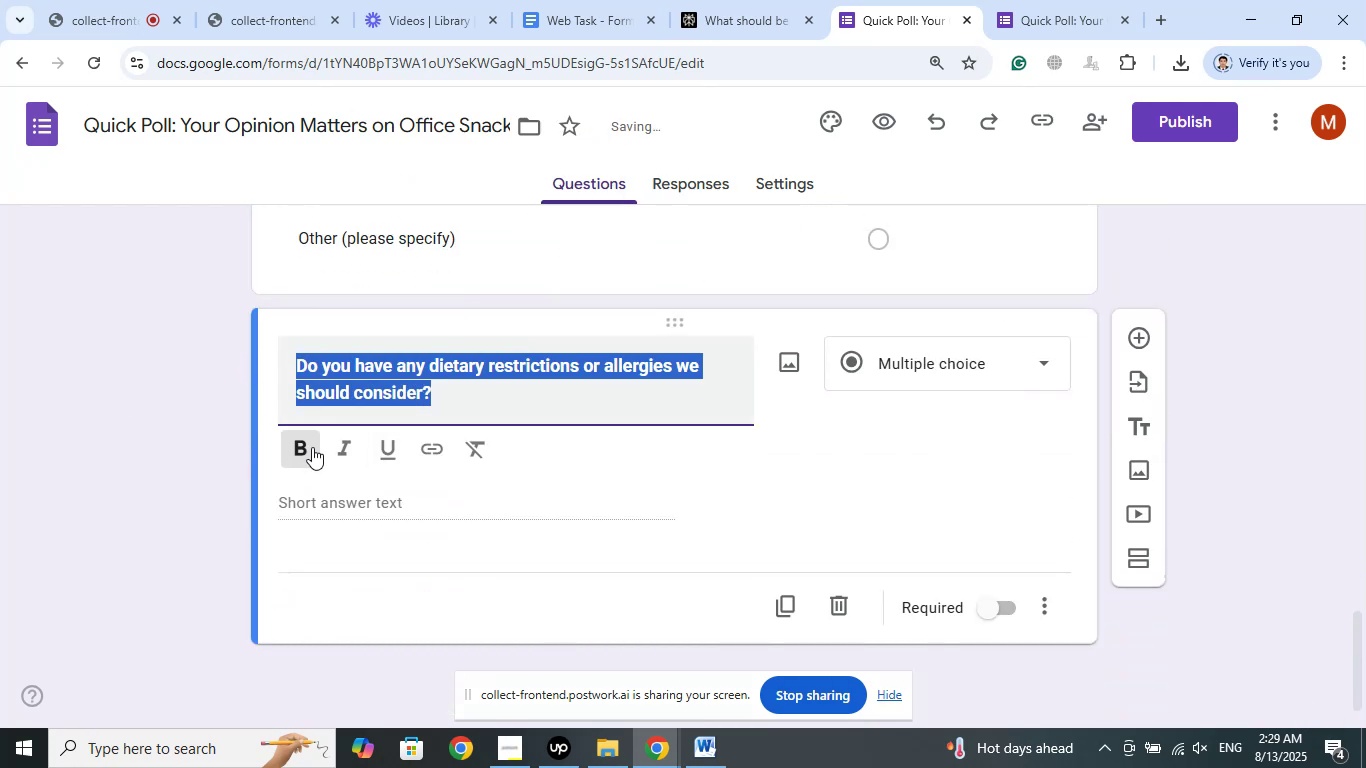 
left_click([311, 449])
 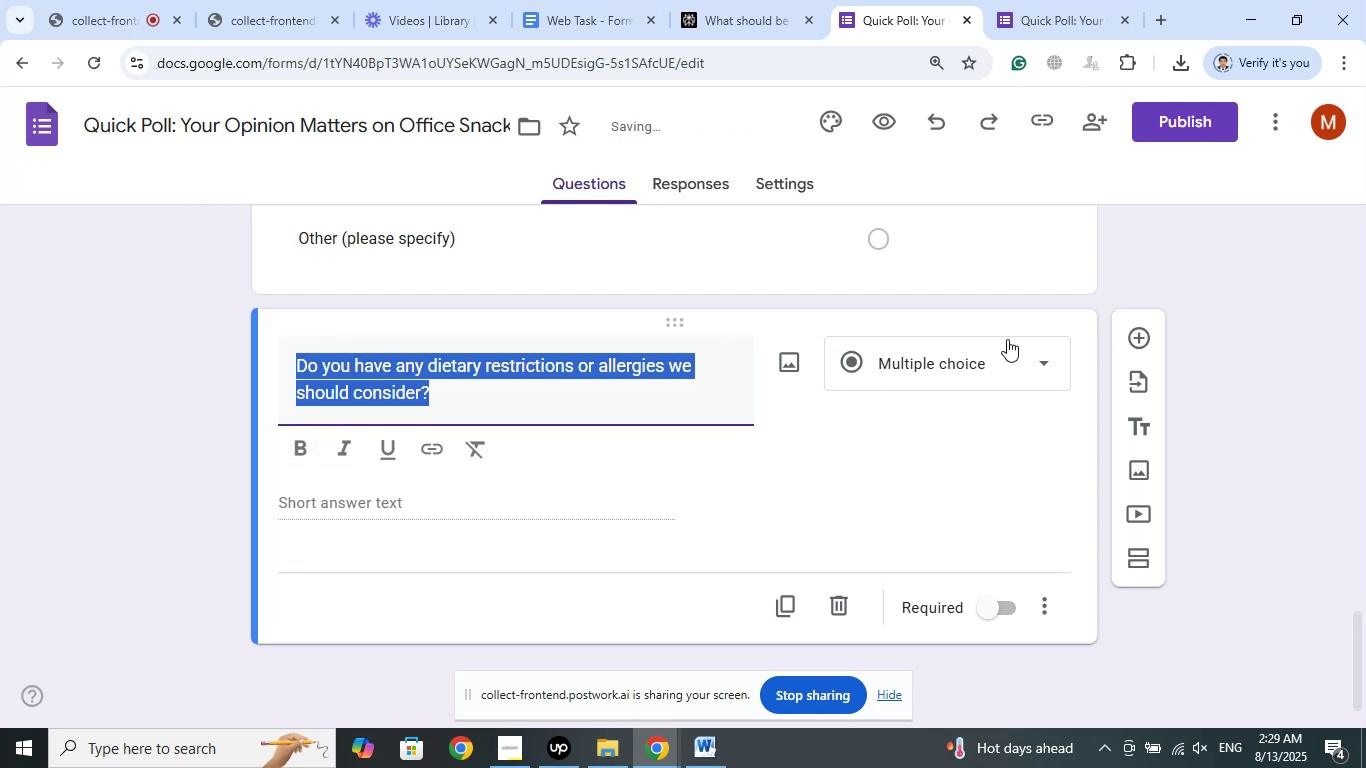 
left_click([1010, 362])
 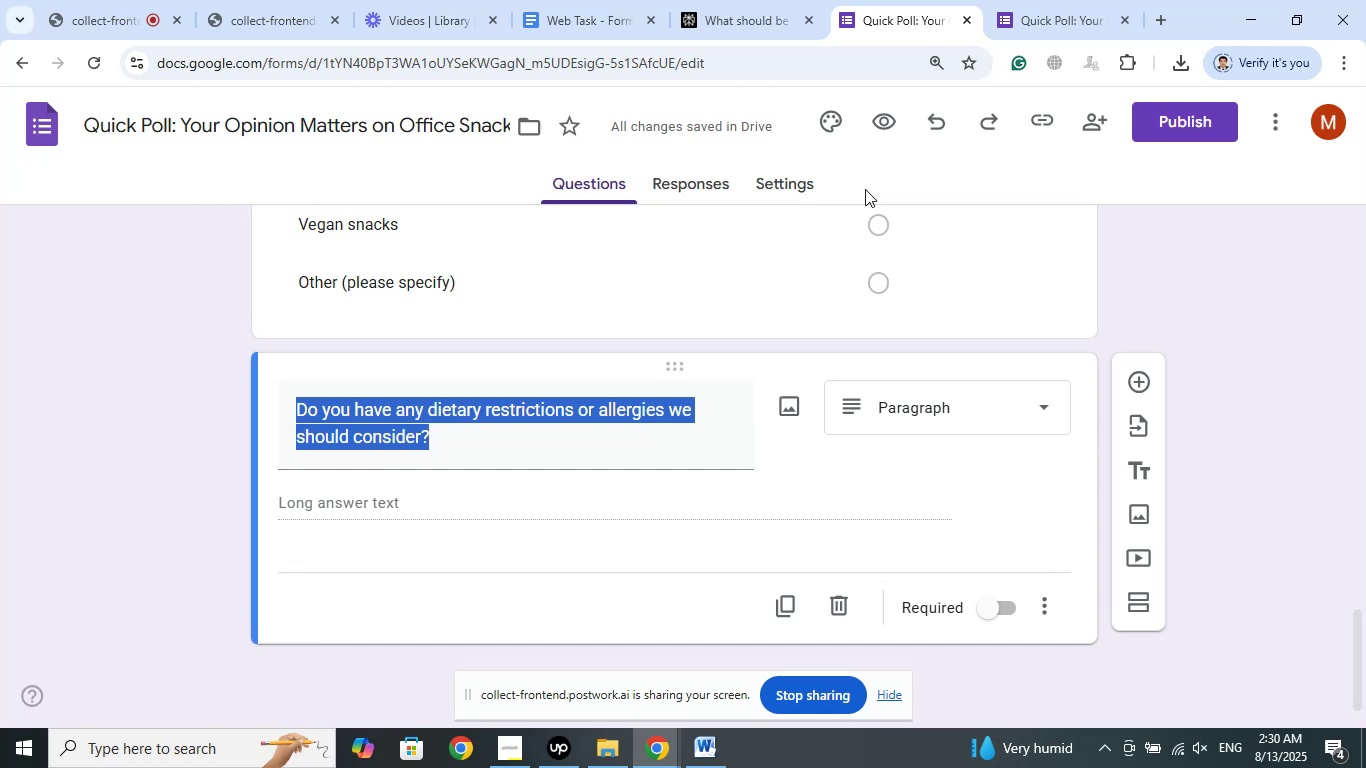 
wait(63.74)
 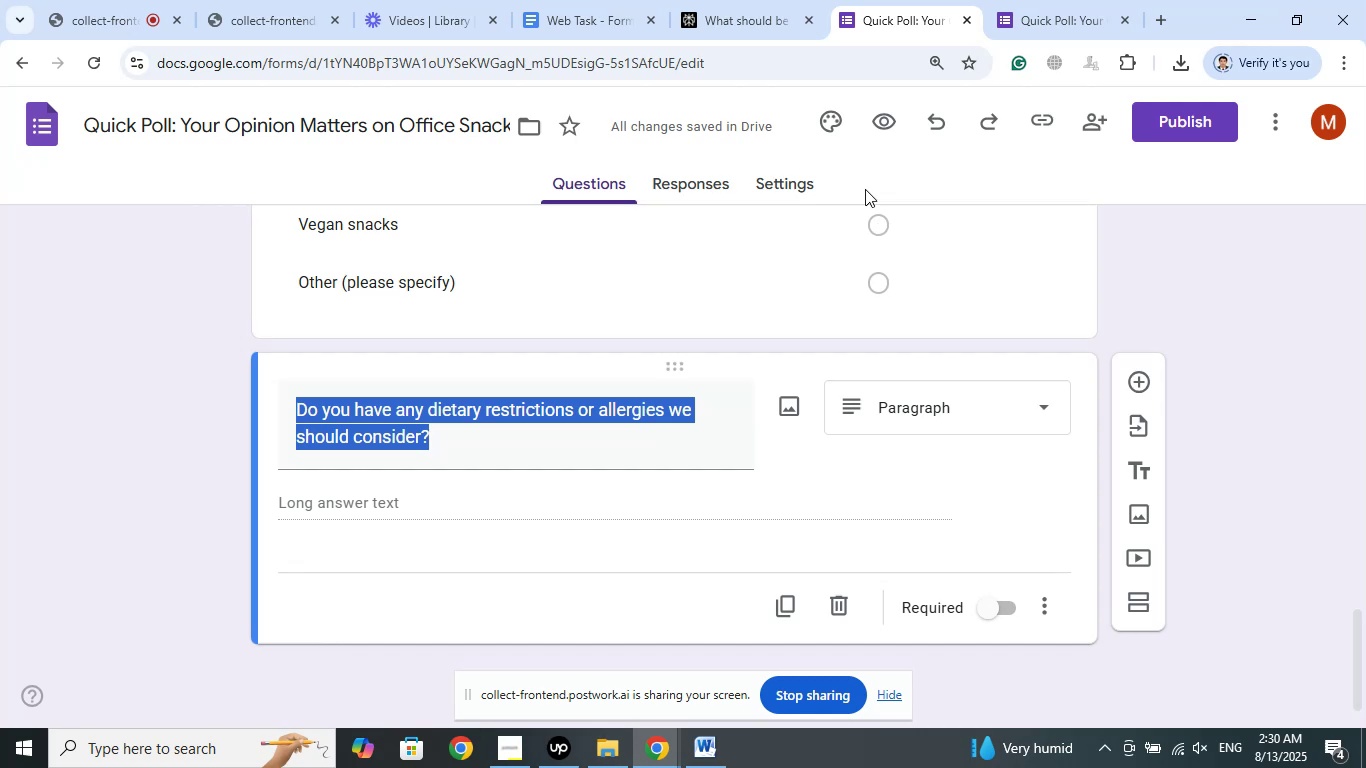 
left_click([753, 0])
 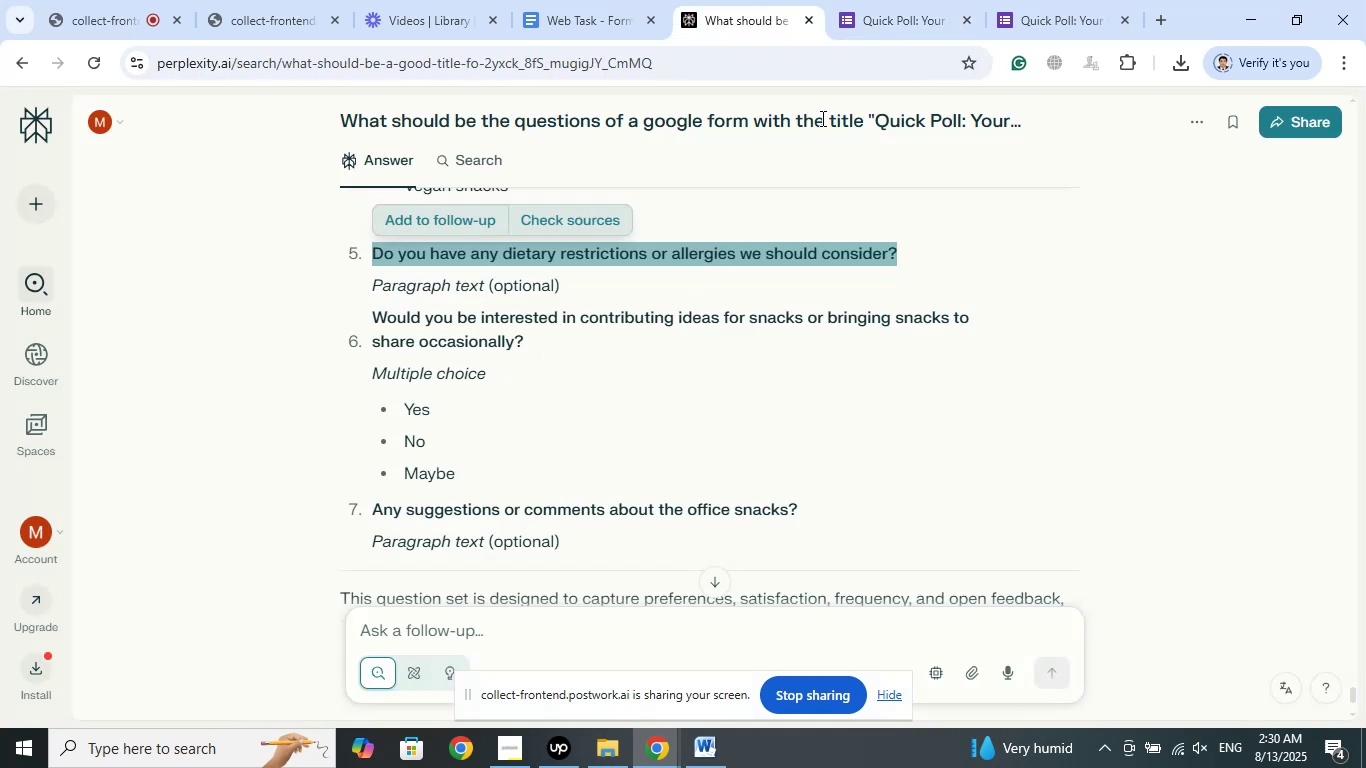 
left_click([889, 0])
 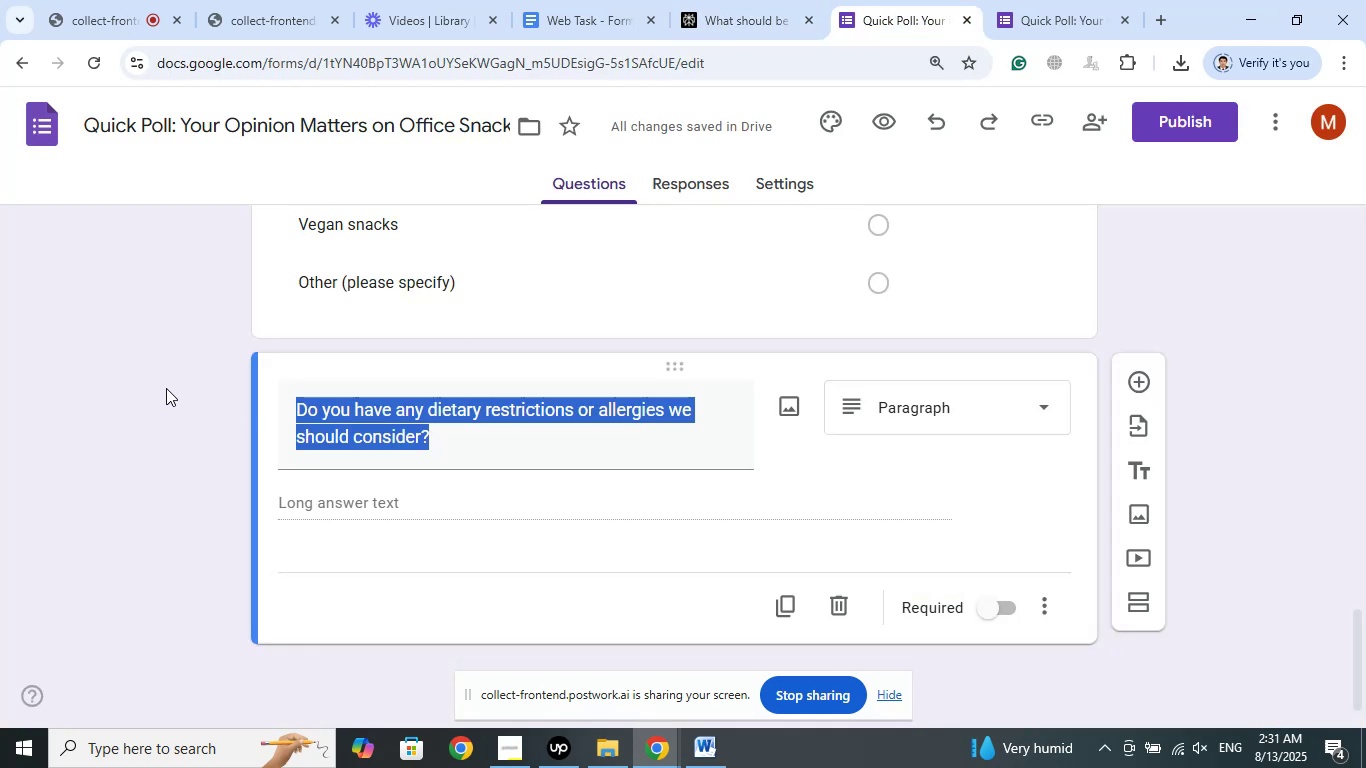 
left_click([166, 388])
 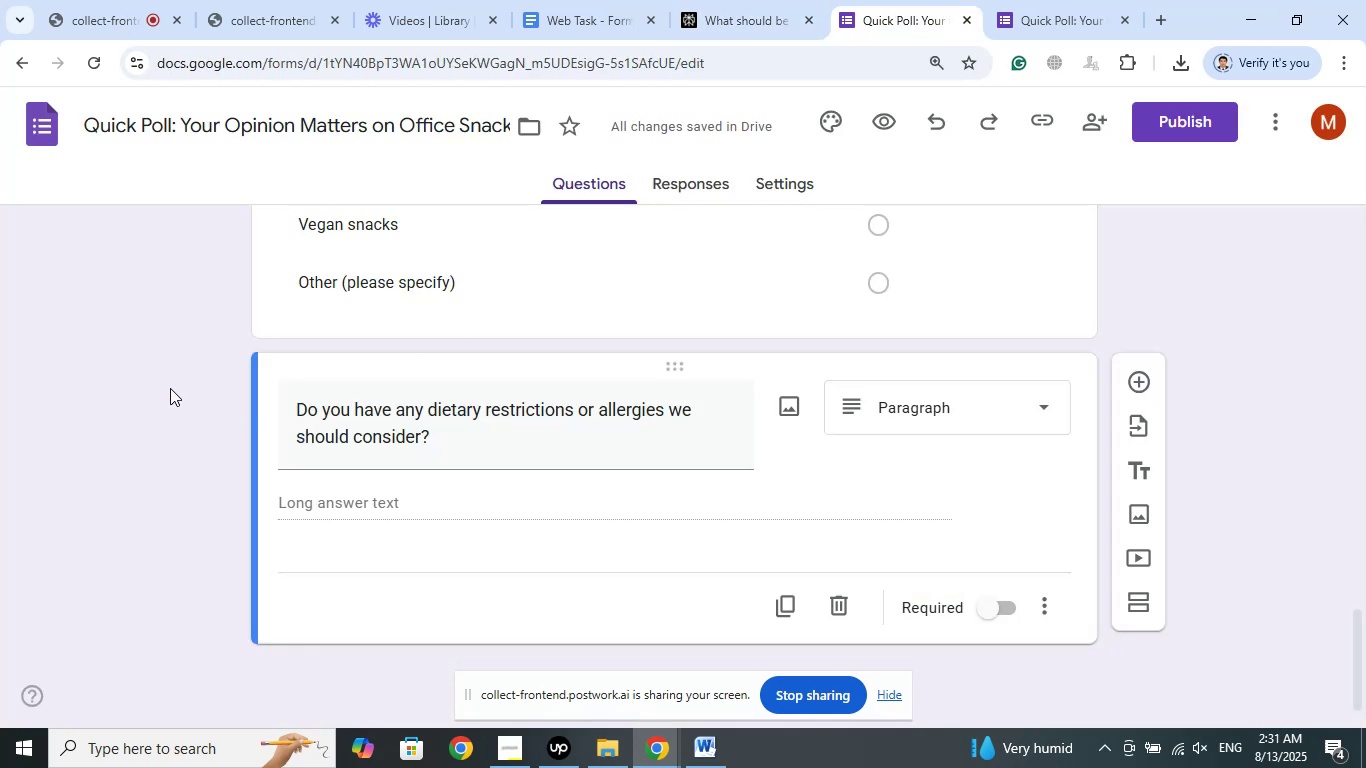 
scroll: coordinate [170, 388], scroll_direction: down, amount: 3.0
 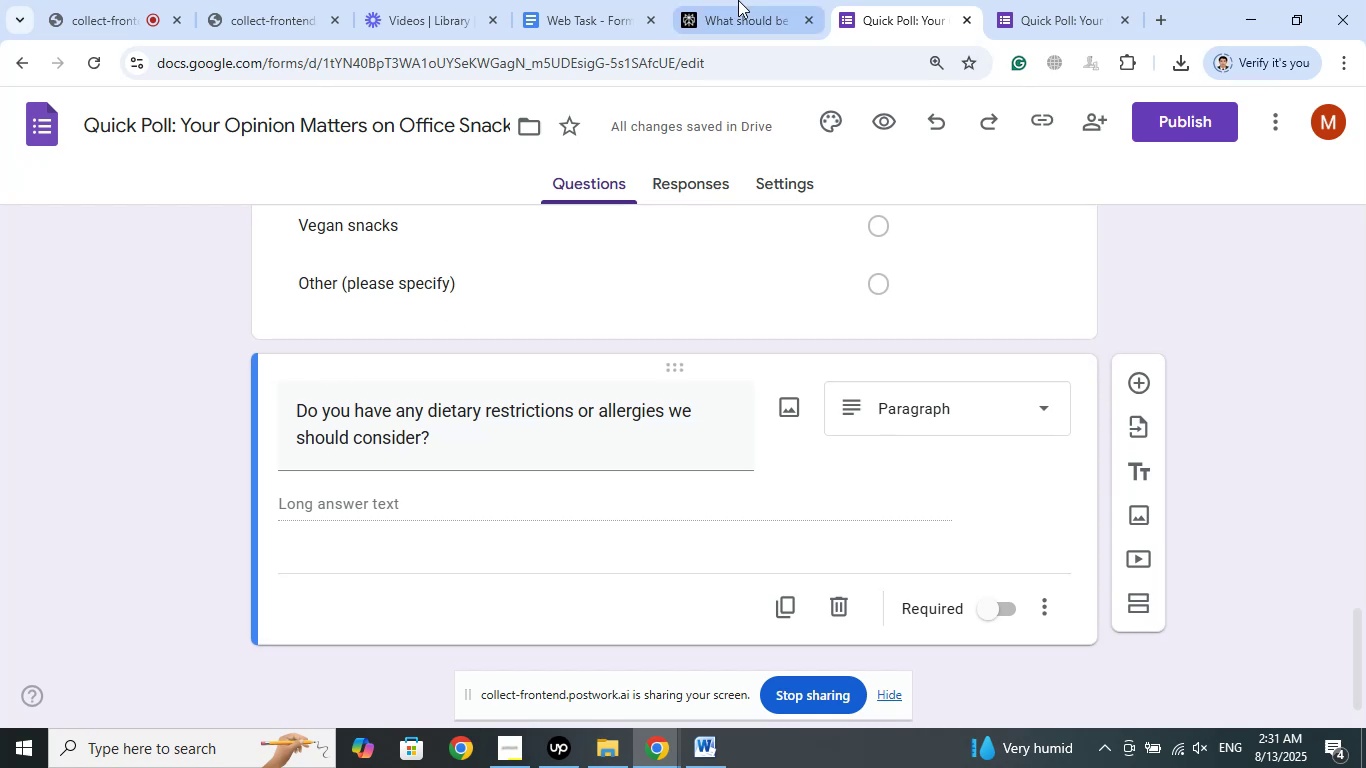 
left_click([738, 0])
 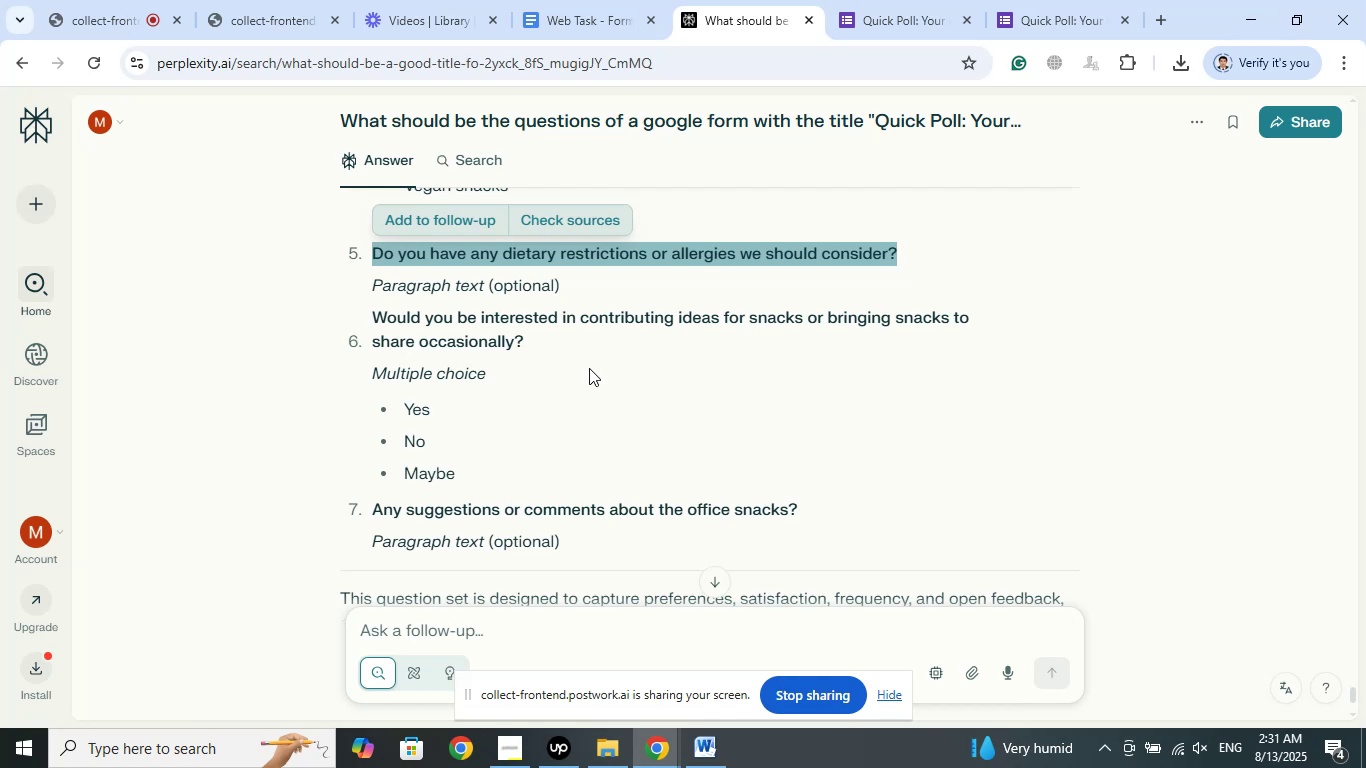 
wait(25.12)
 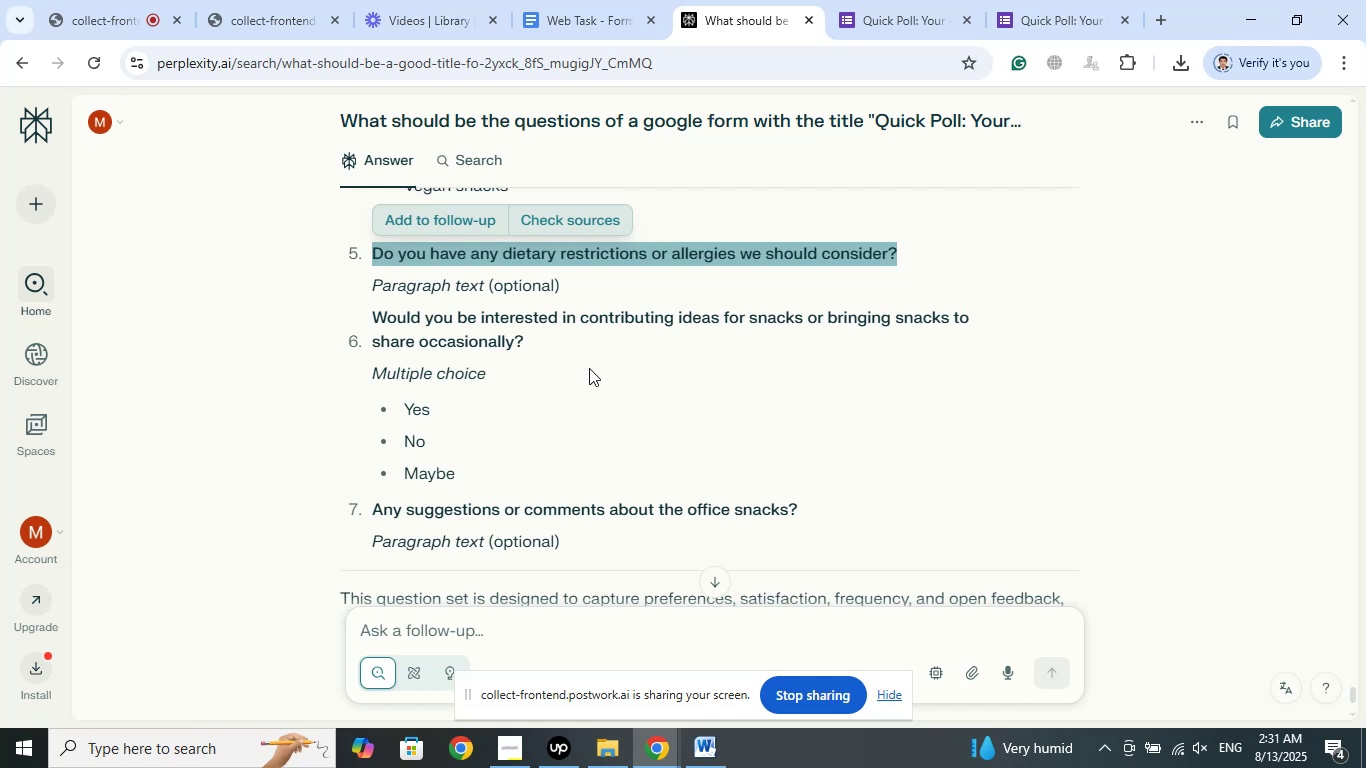 
right_click([377, 316])
 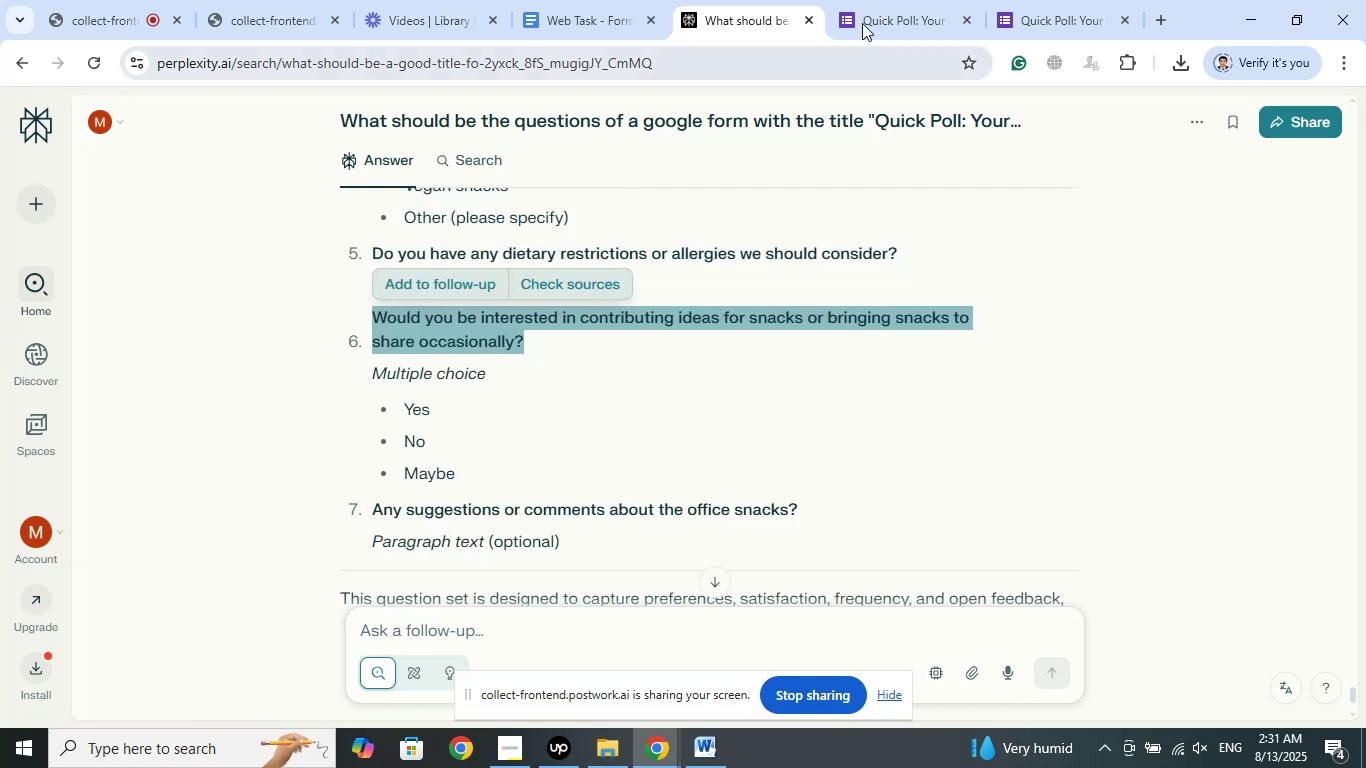 
left_click([883, 0])
 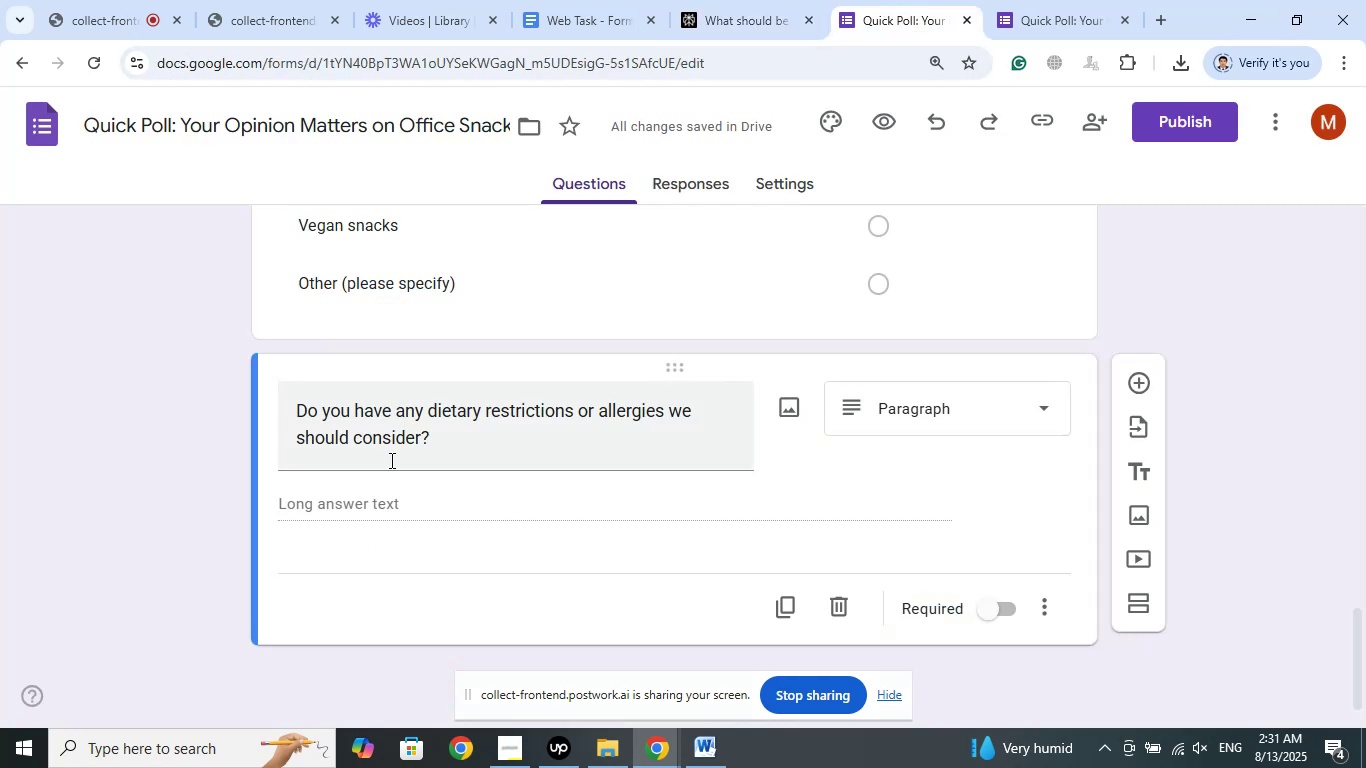 
scroll: coordinate [581, 442], scroll_direction: down, amount: 8.0
 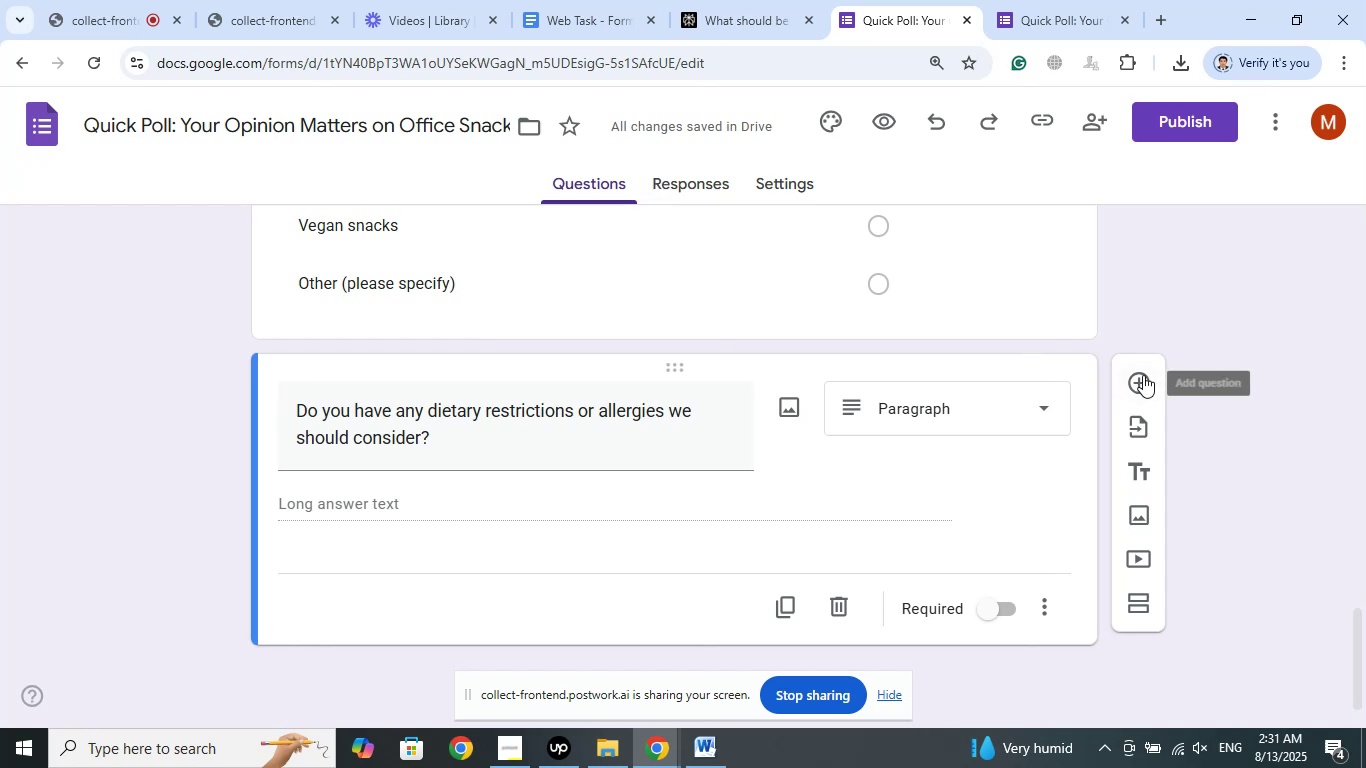 
left_click([1143, 382])
 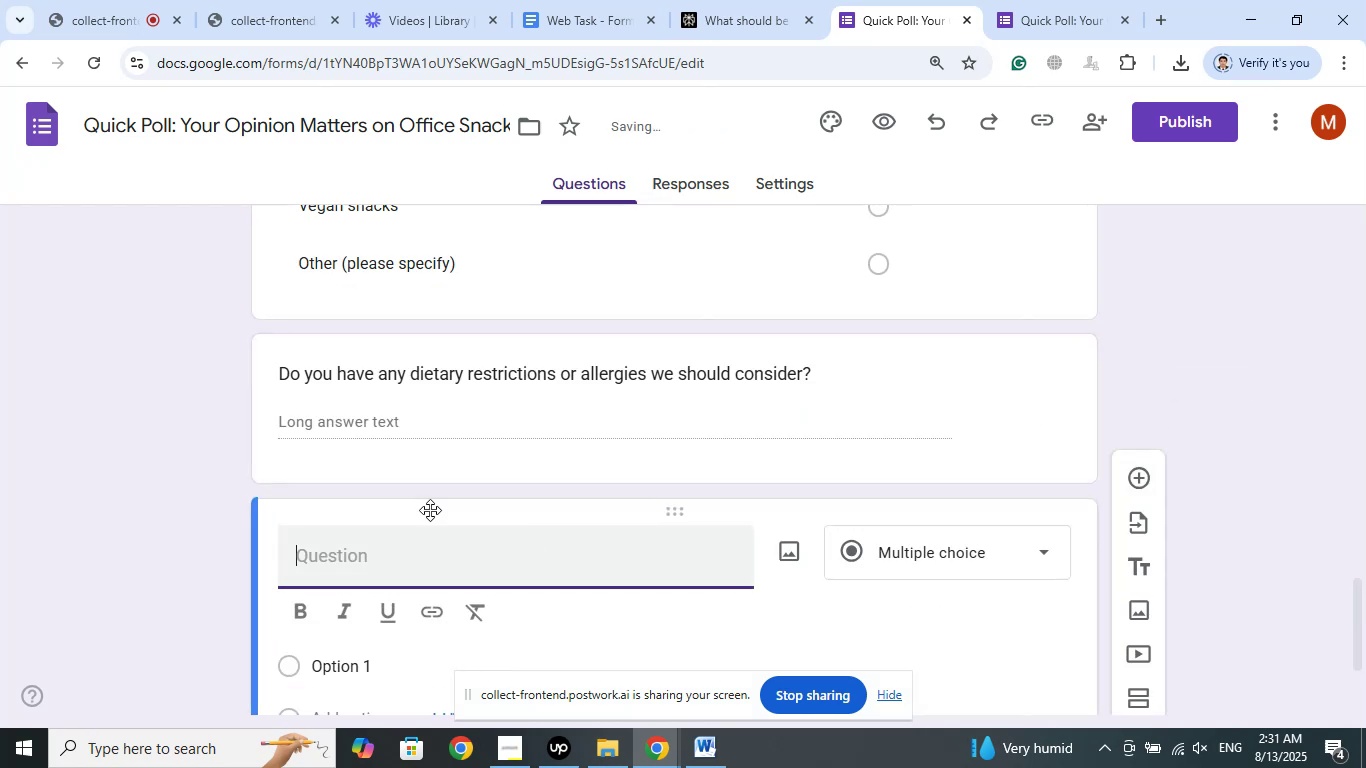 
scroll: coordinate [491, 444], scroll_direction: down, amount: 4.0
 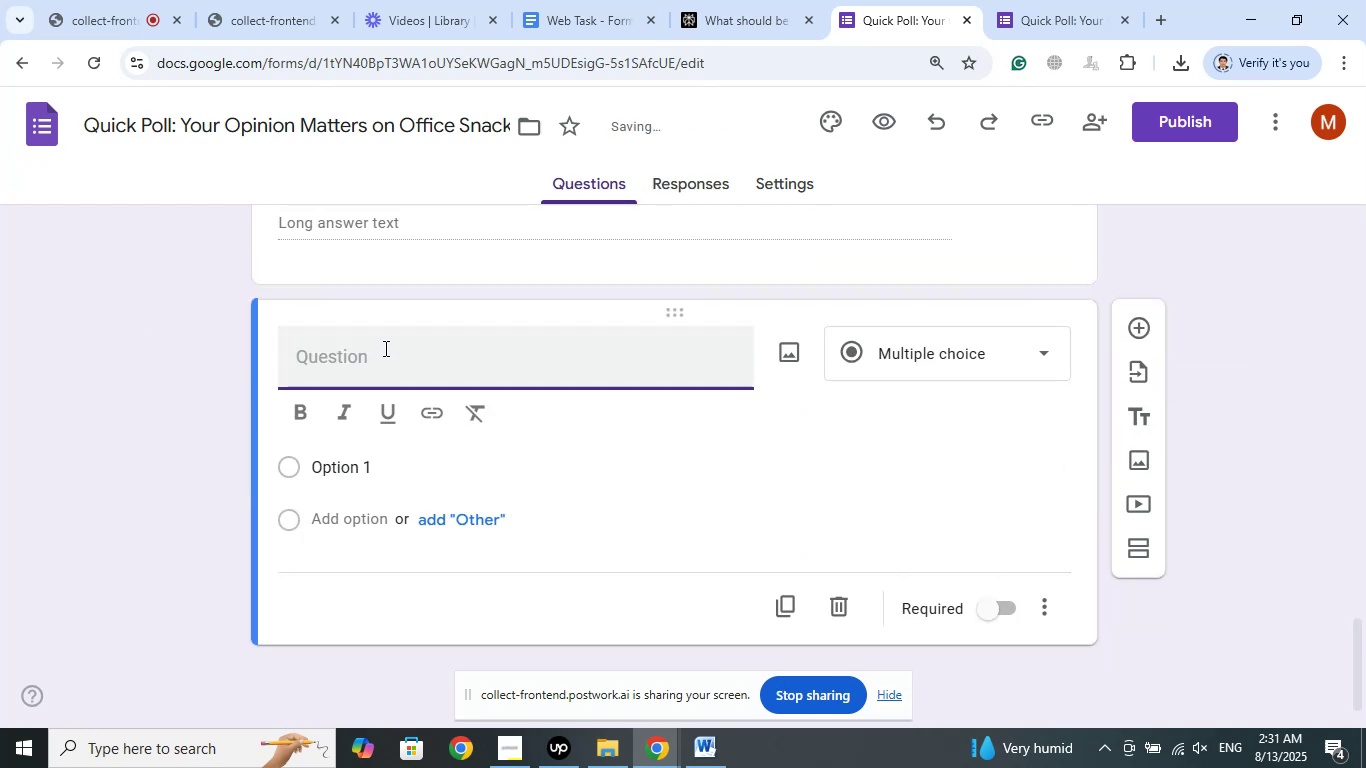 
right_click([384, 348])
 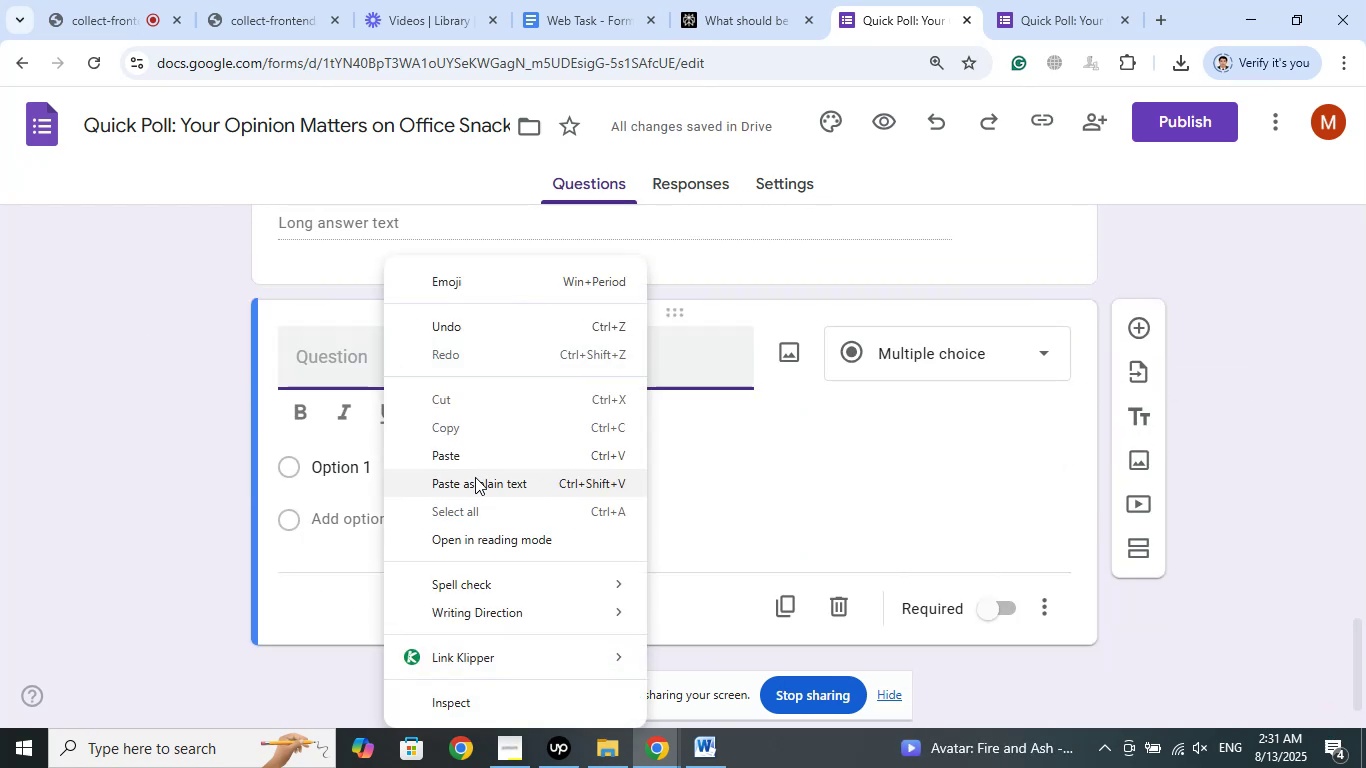 
left_click([464, 454])
 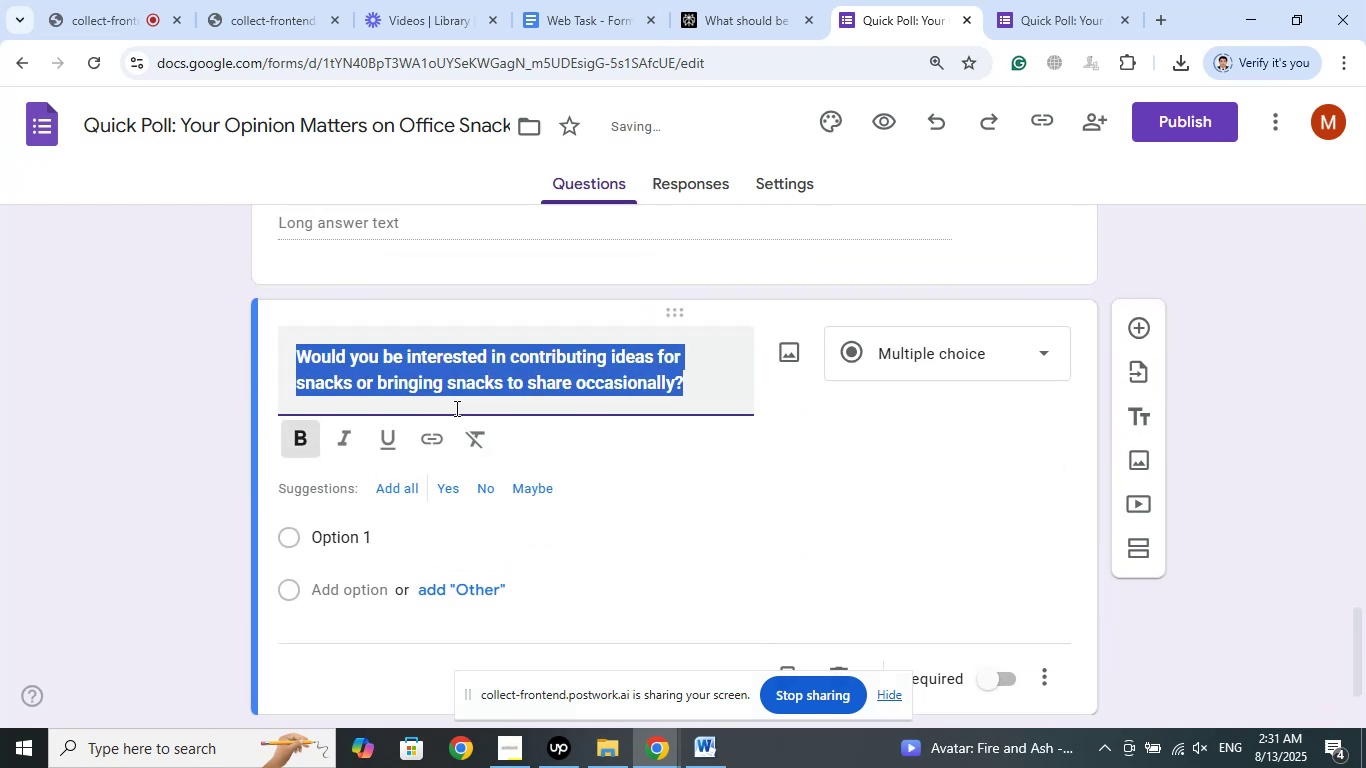 
left_click([293, 435])
 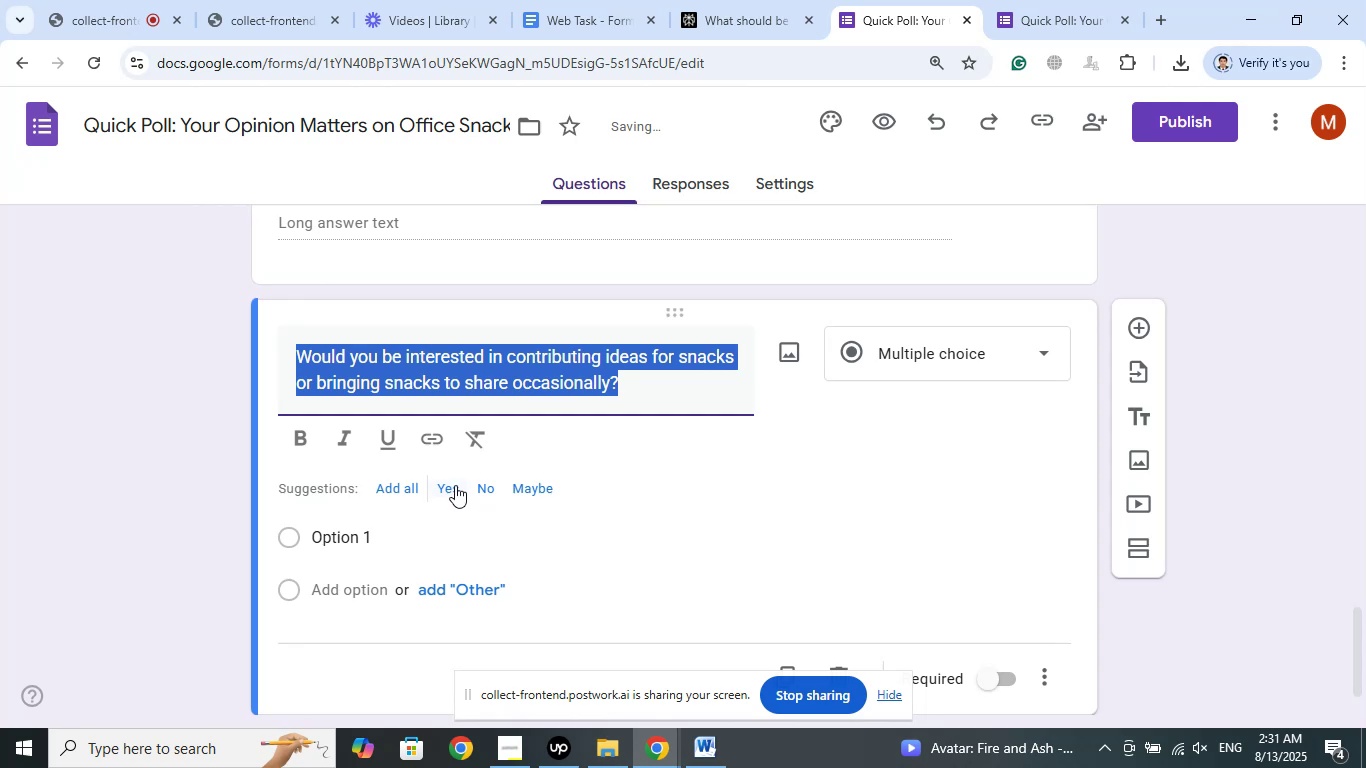 
left_click([454, 486])
 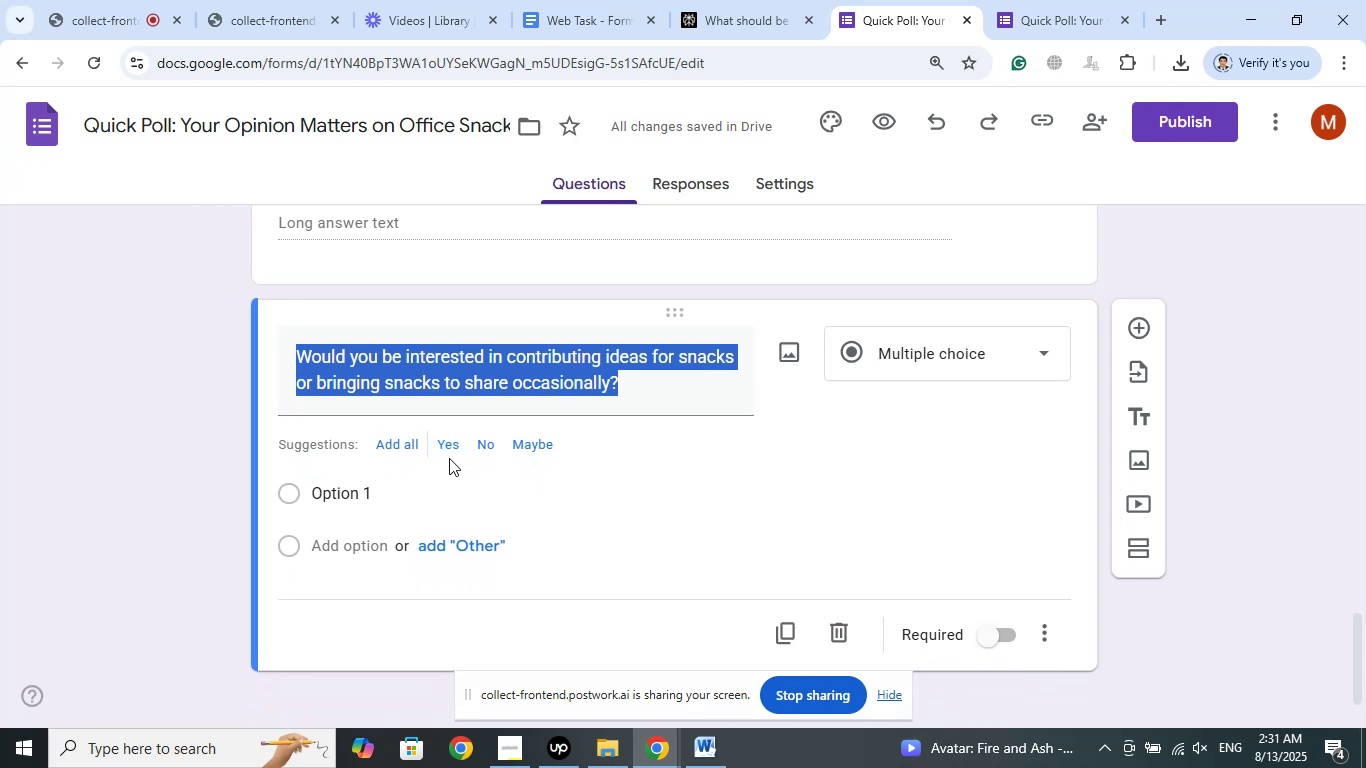 
left_click([447, 443])
 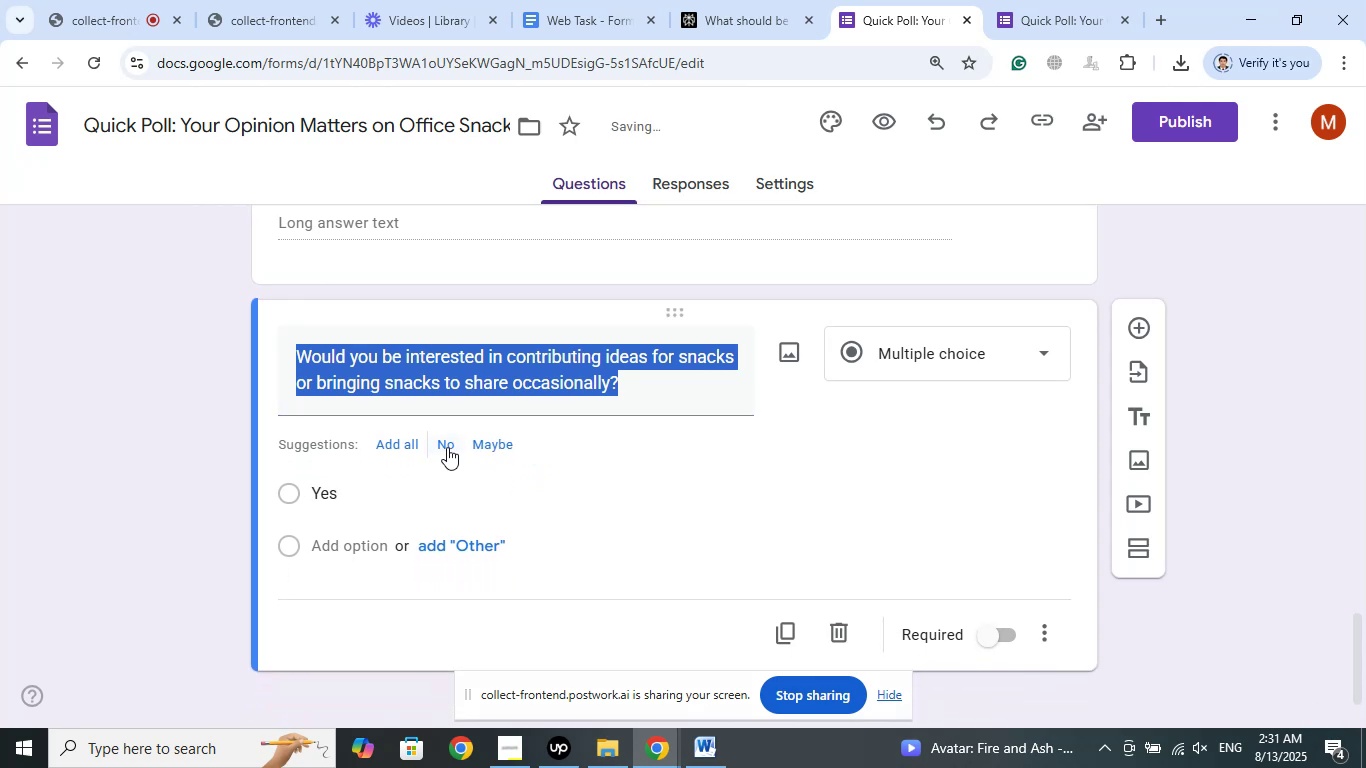 
left_click([447, 447])
 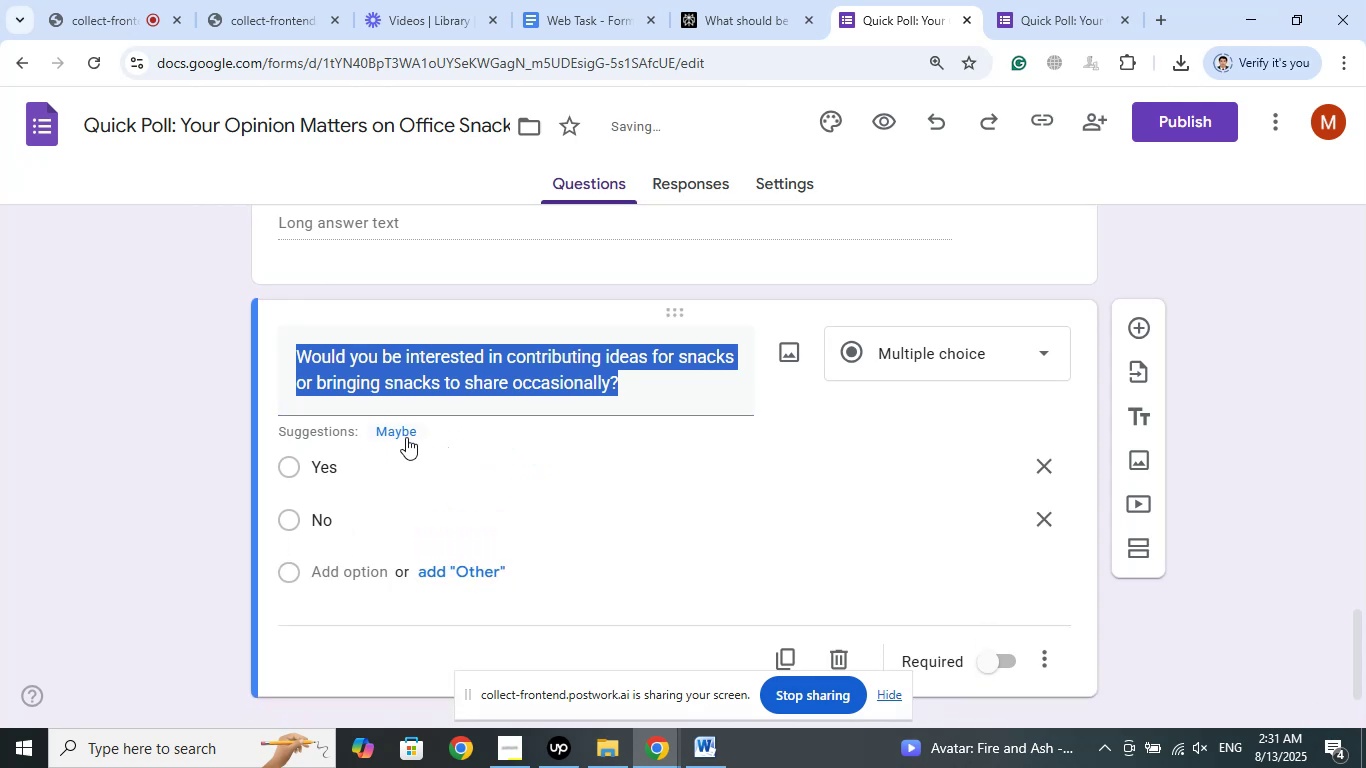 
left_click([405, 431])
 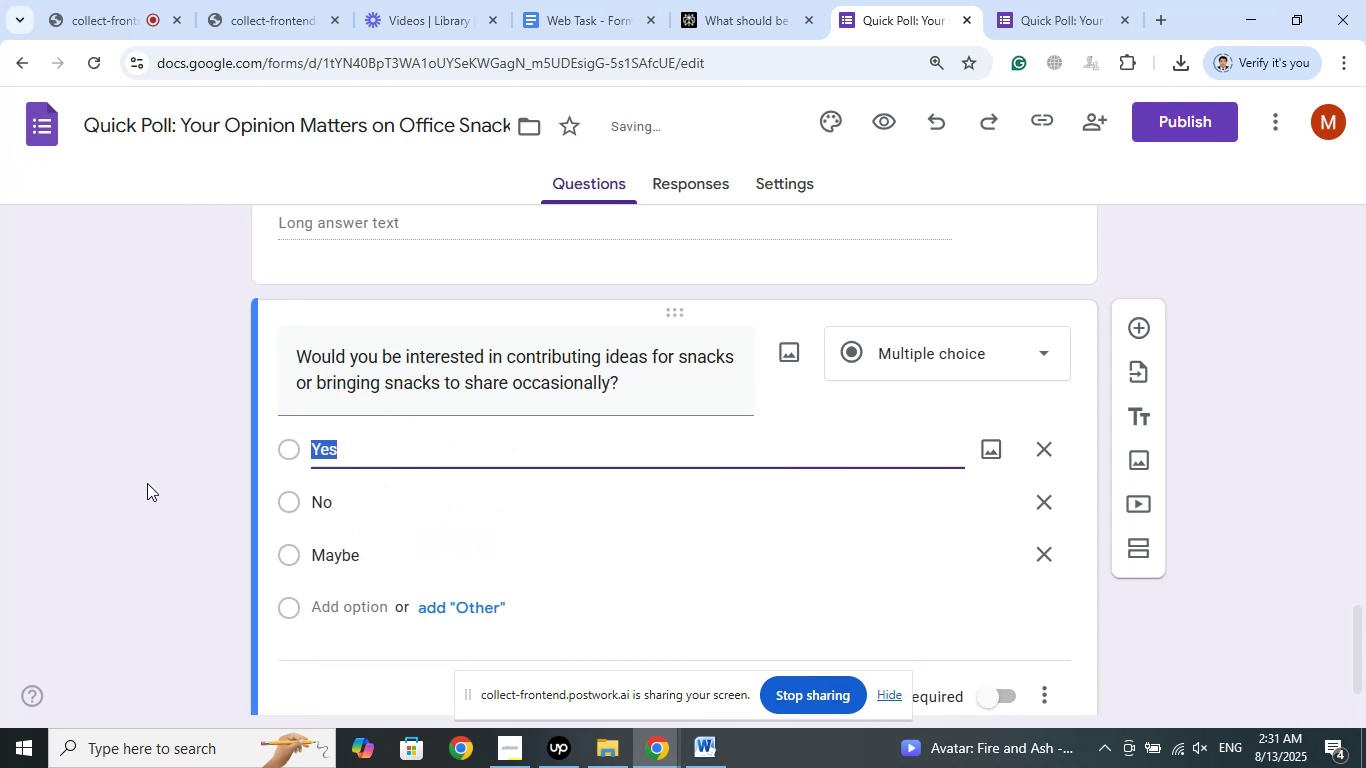 
left_click([146, 482])
 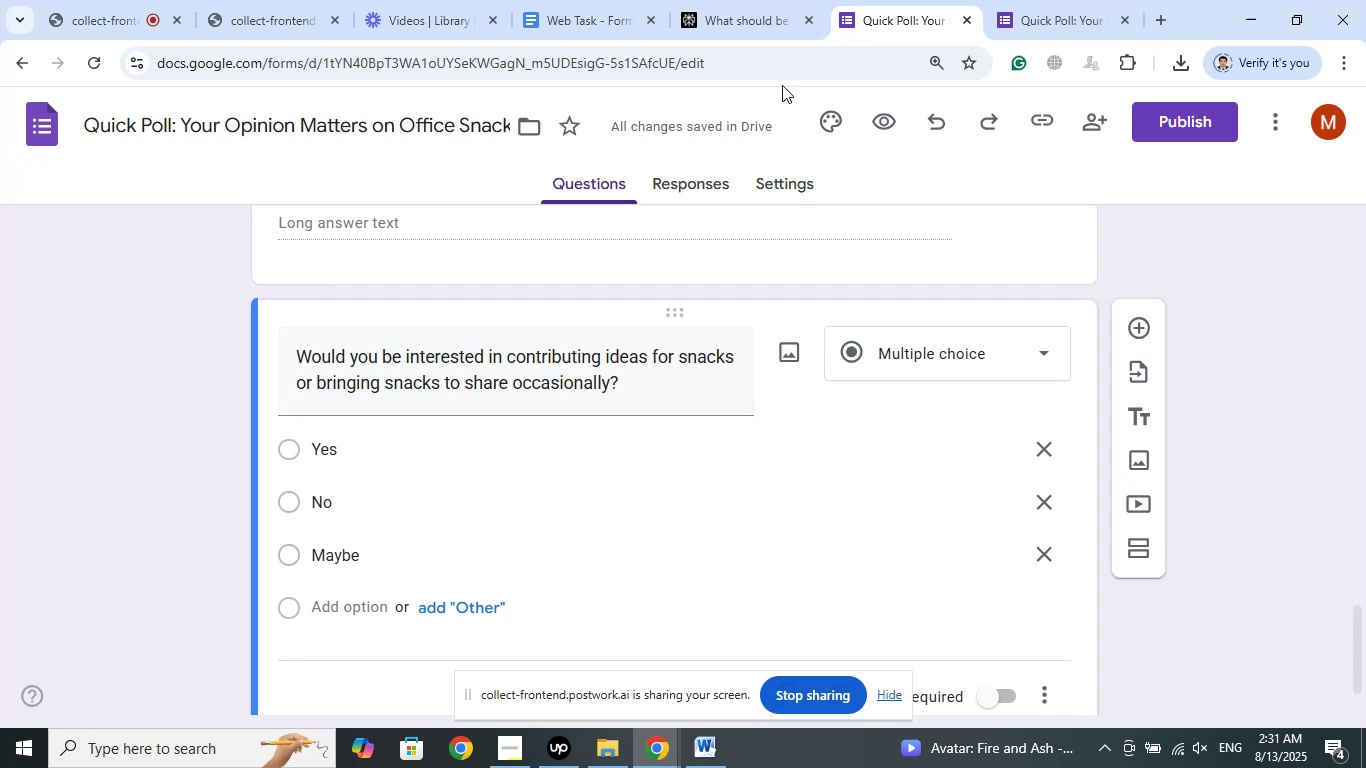 
left_click([746, 0])
 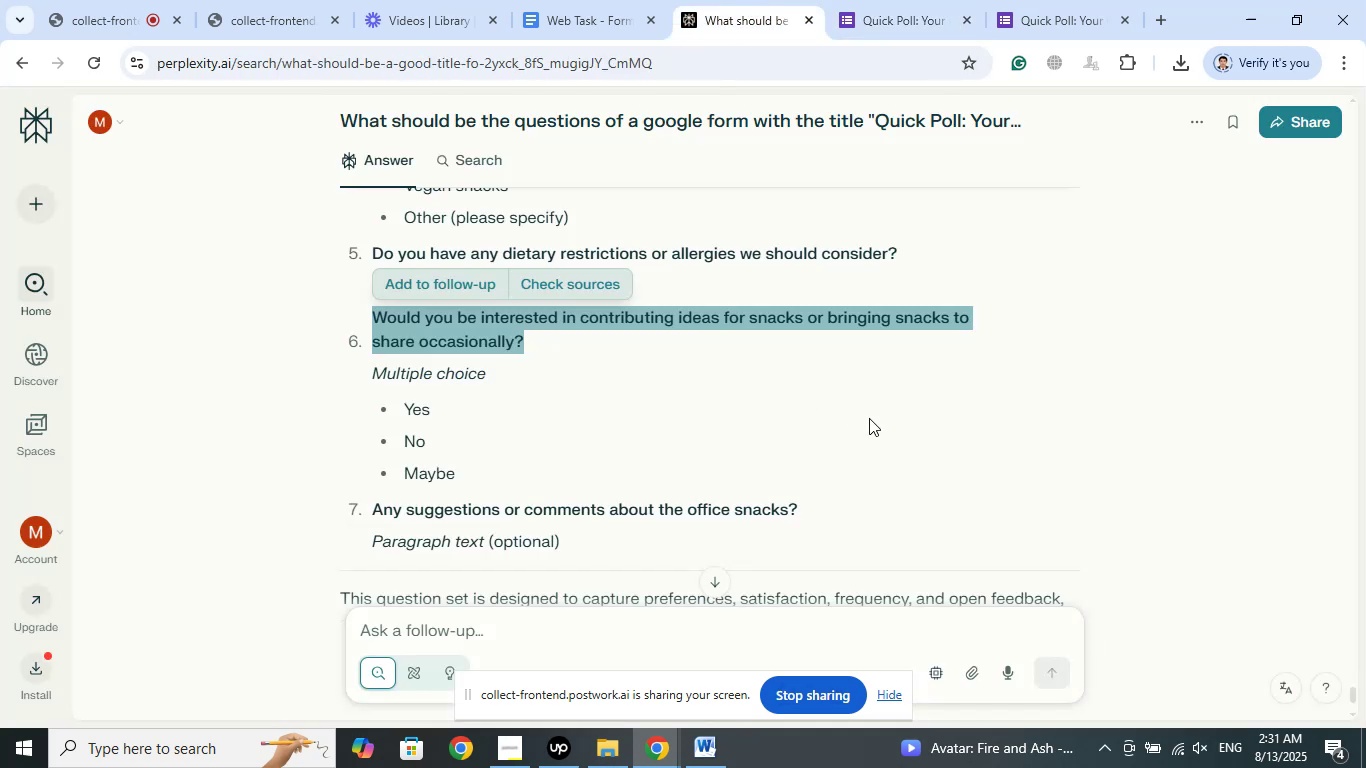 
scroll: coordinate [869, 418], scroll_direction: down, amount: 1.0
 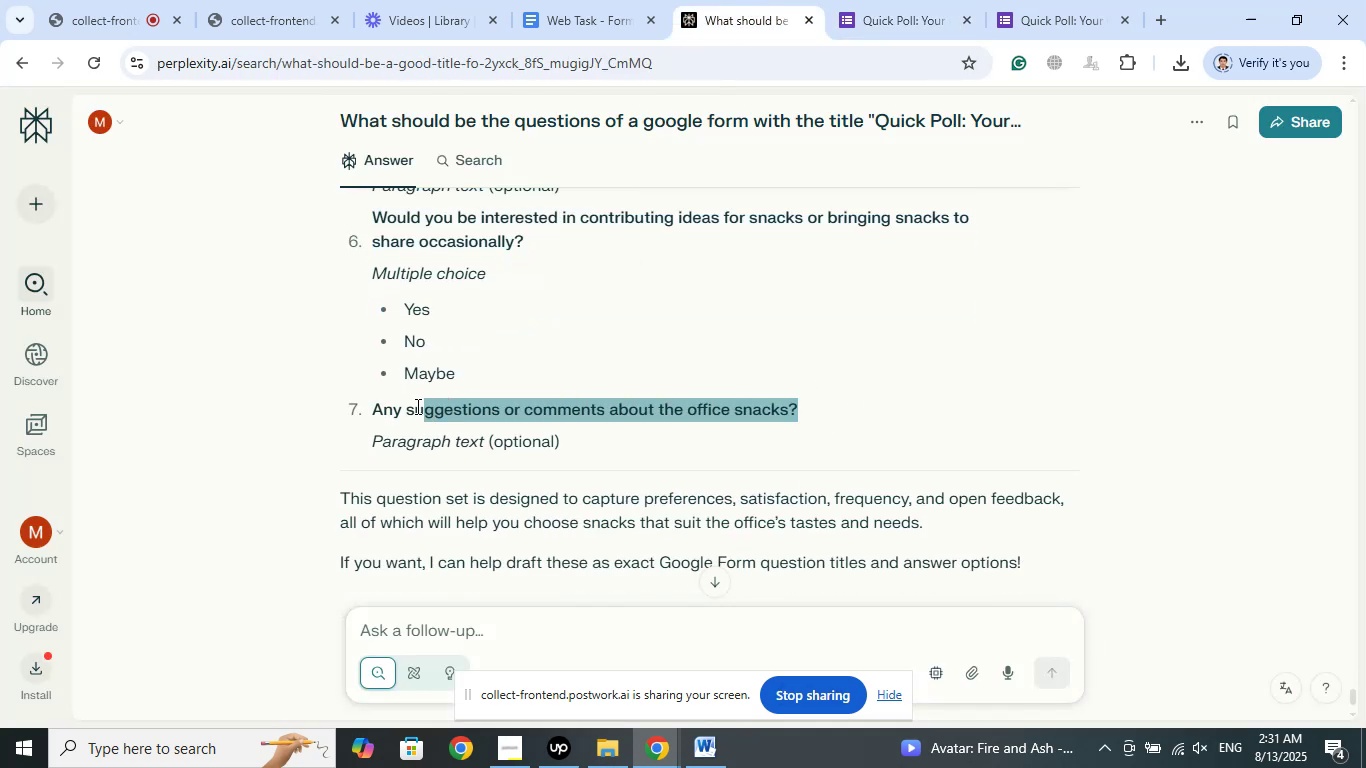 
wait(5.2)
 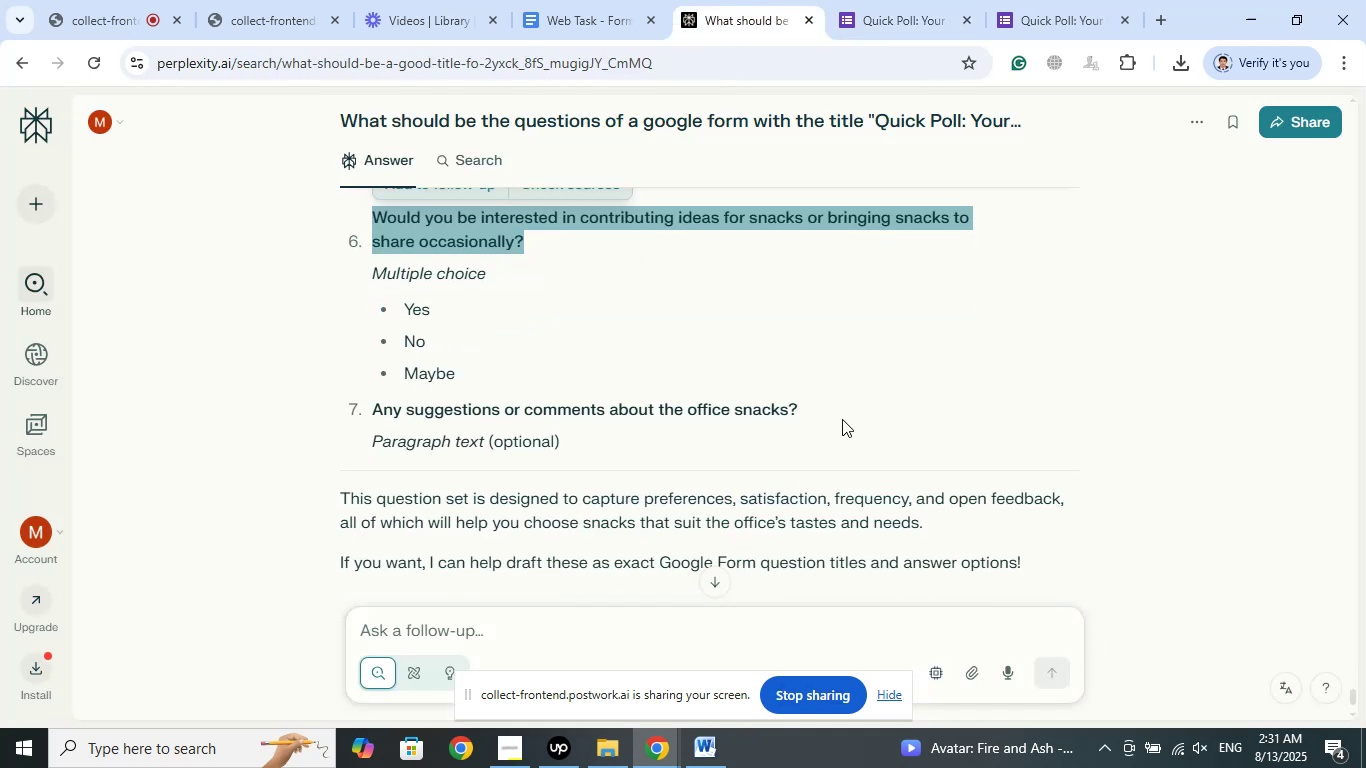 
right_click([424, 410])
 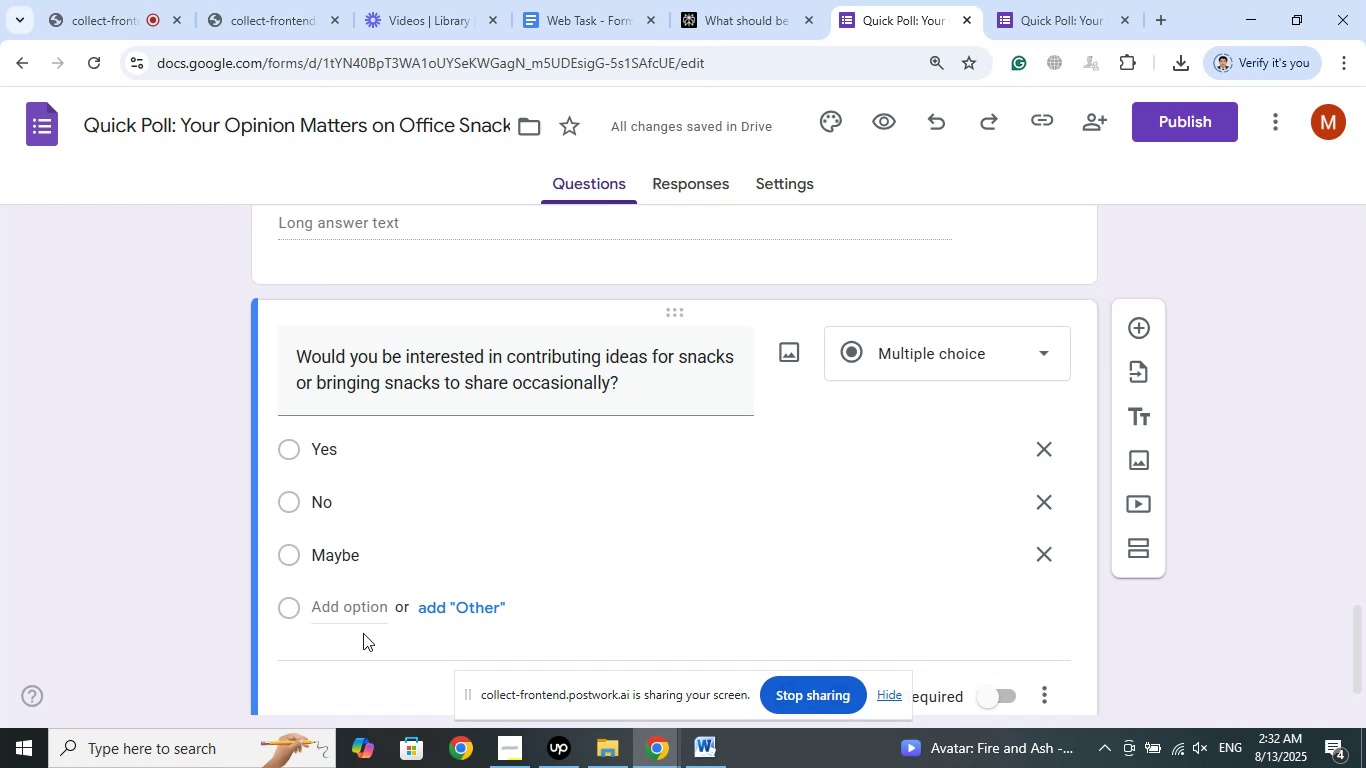 
scroll: coordinate [678, 479], scroll_direction: down, amount: 3.0
 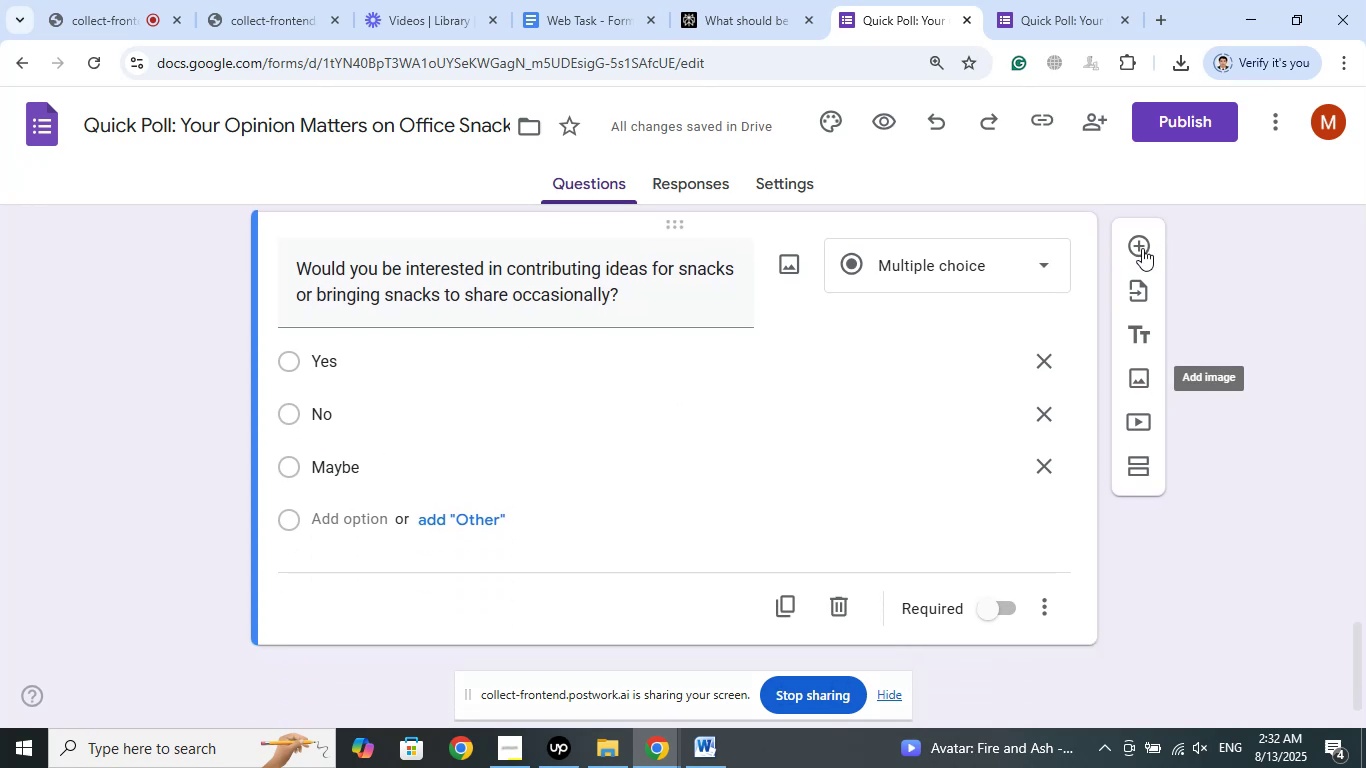 
left_click([1135, 246])
 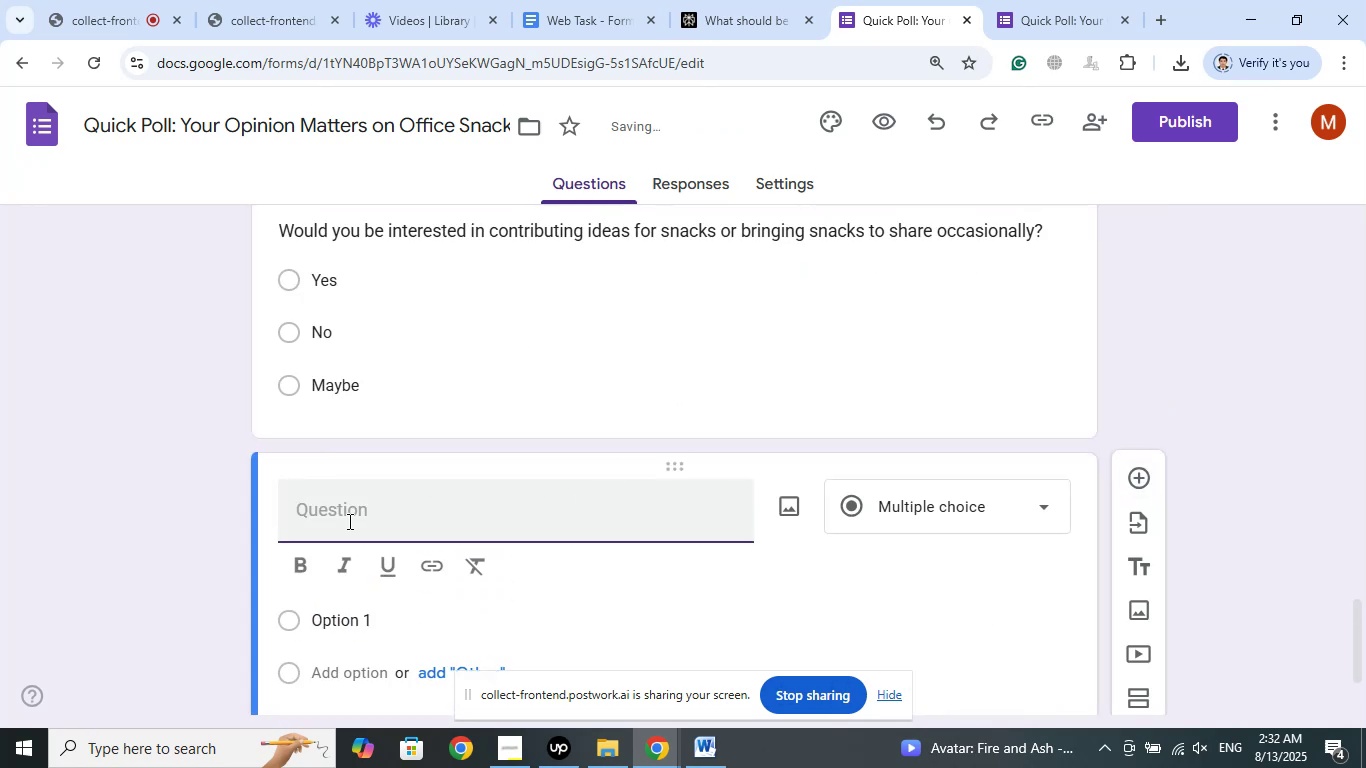 
right_click([347, 520])
 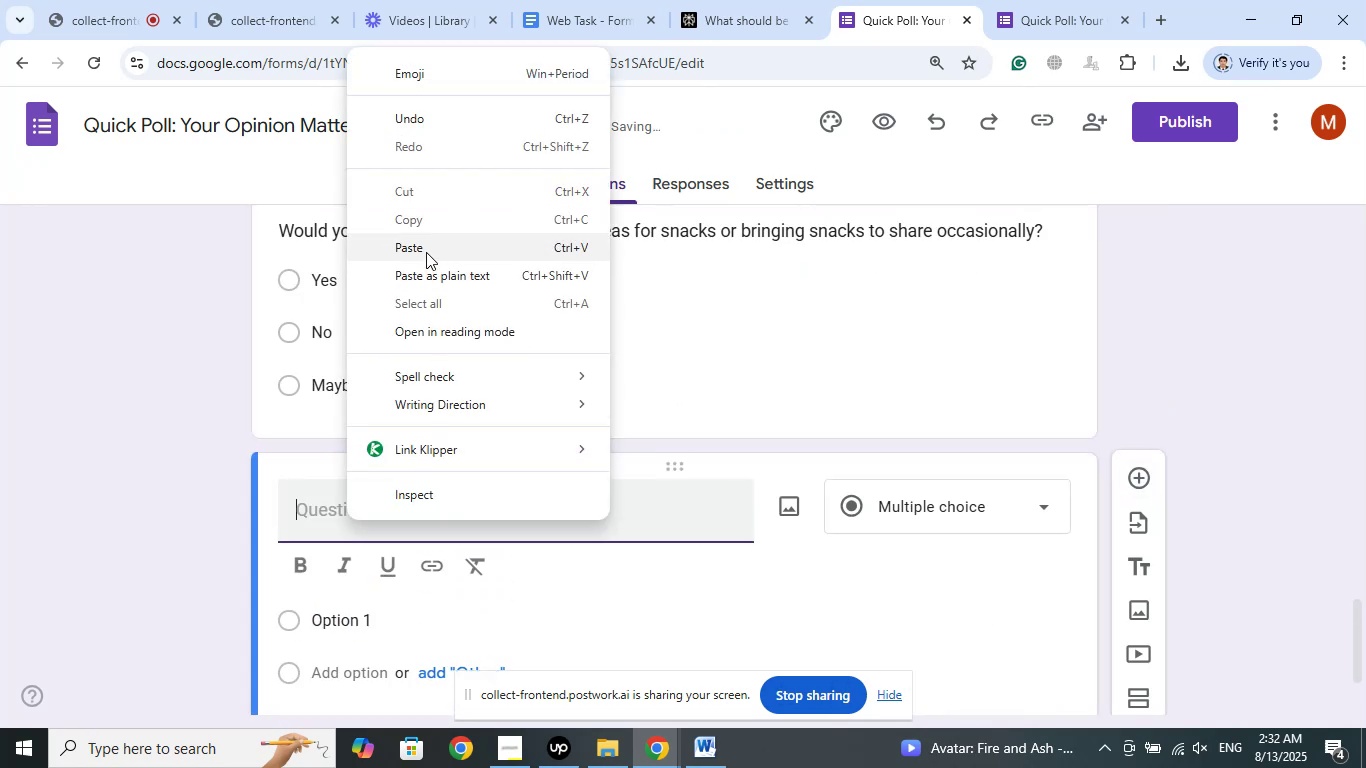 
left_click([425, 249])
 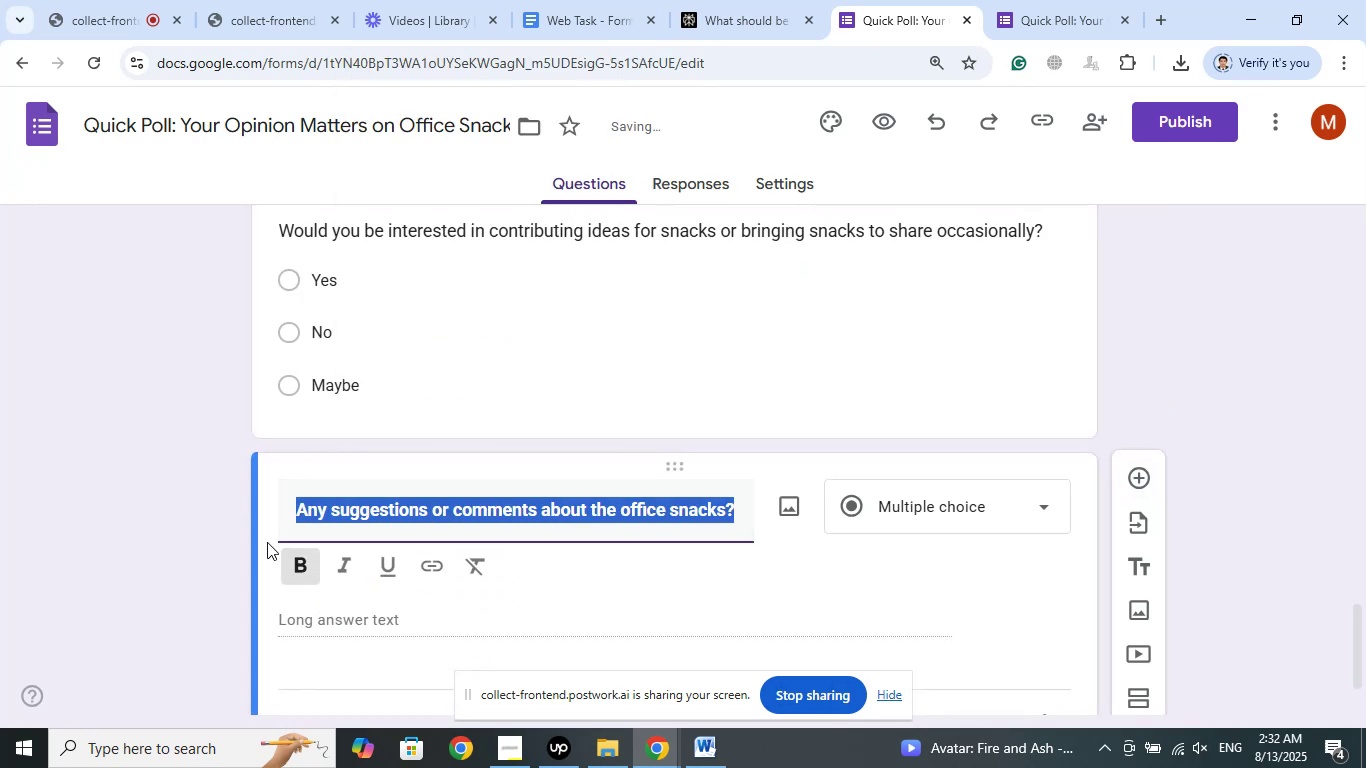 
left_click([299, 562])
 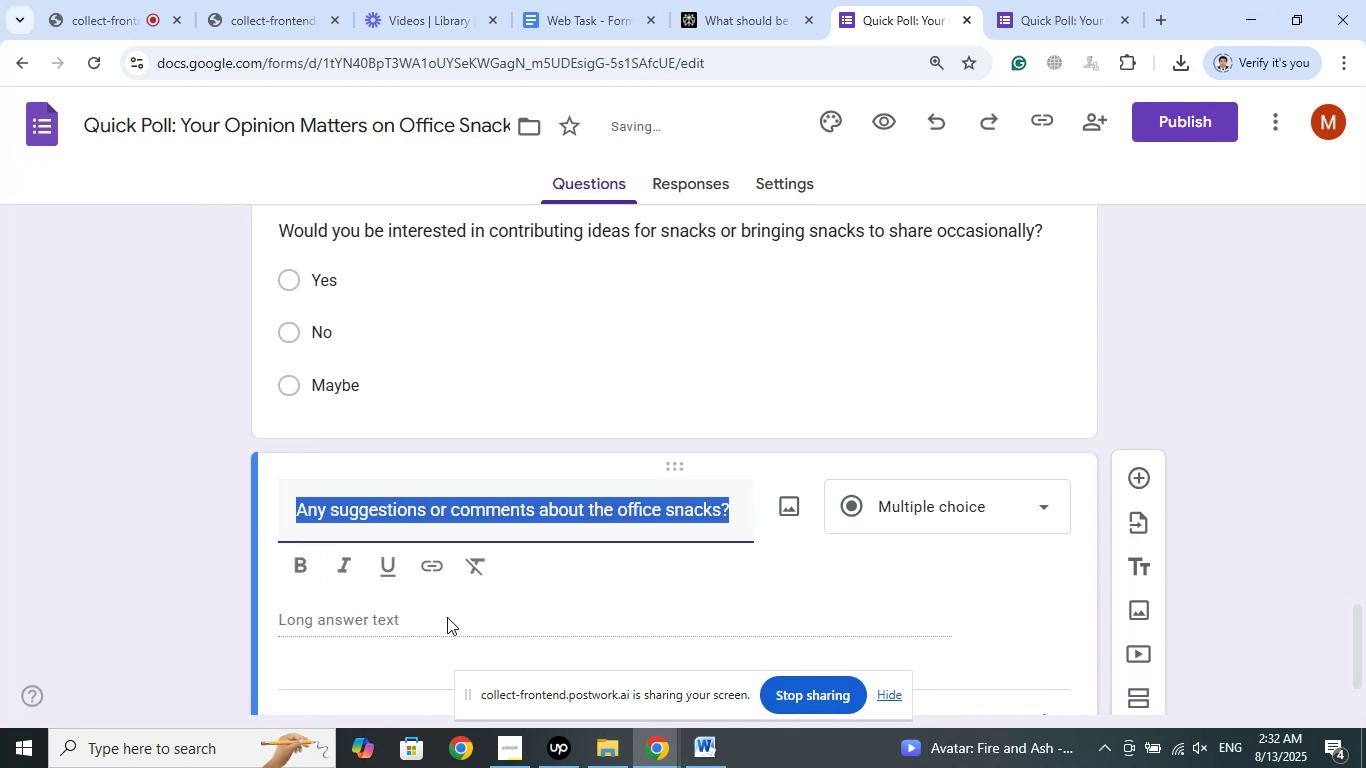 
left_click([446, 616])
 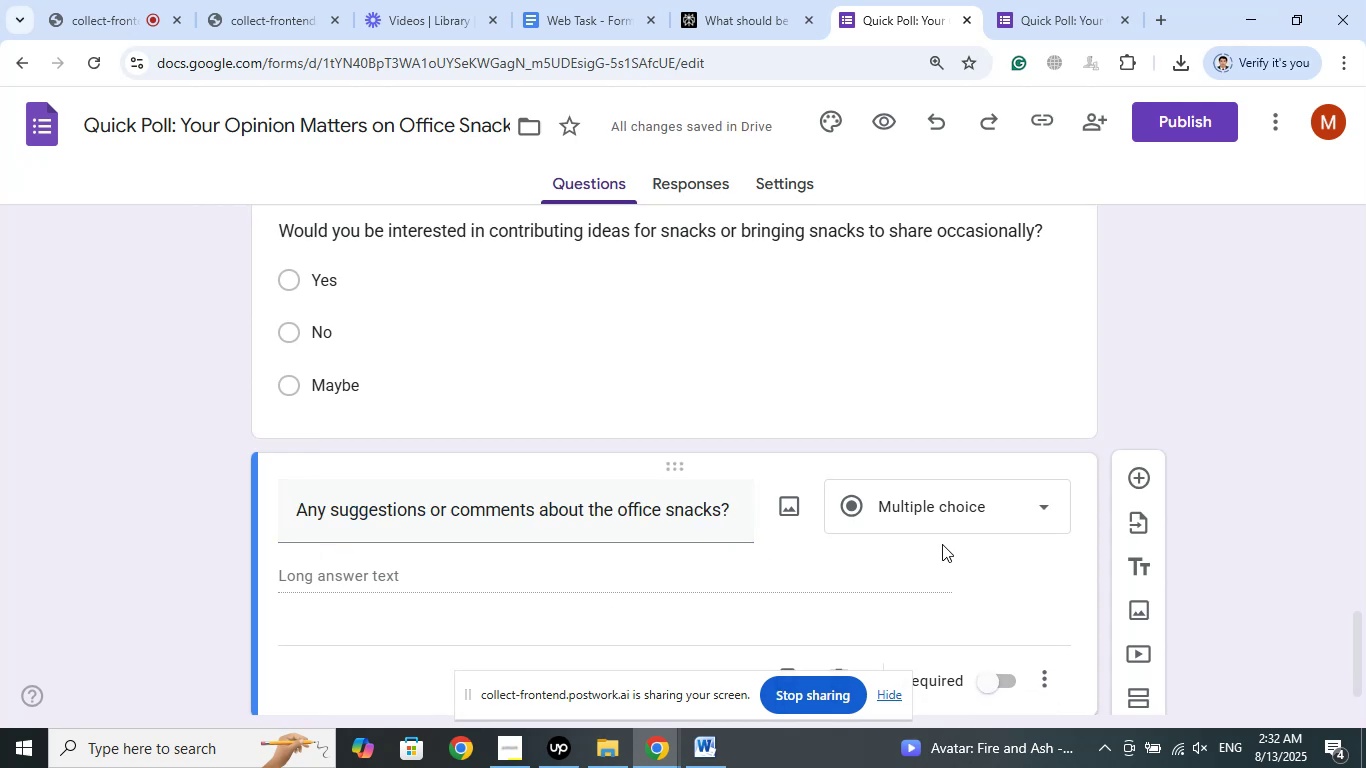 
left_click([947, 506])
 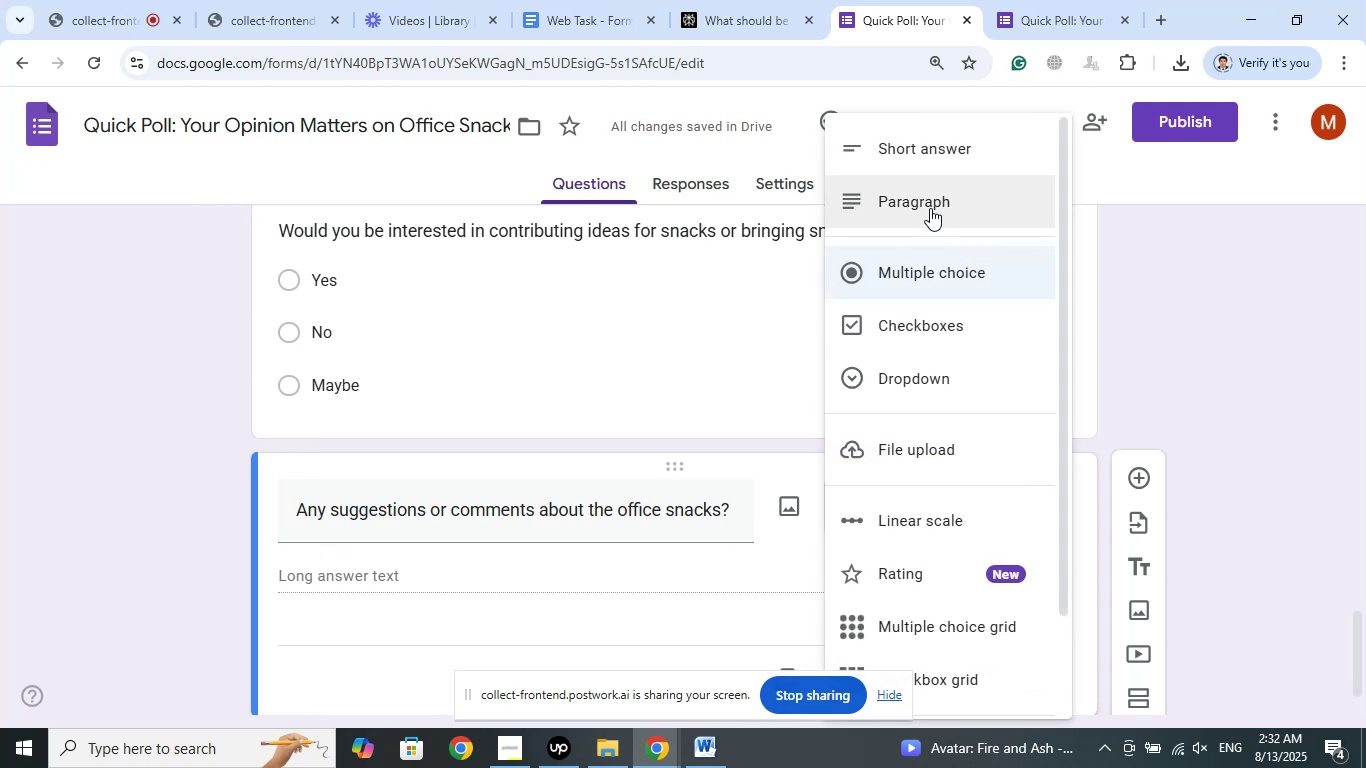 
left_click([930, 207])
 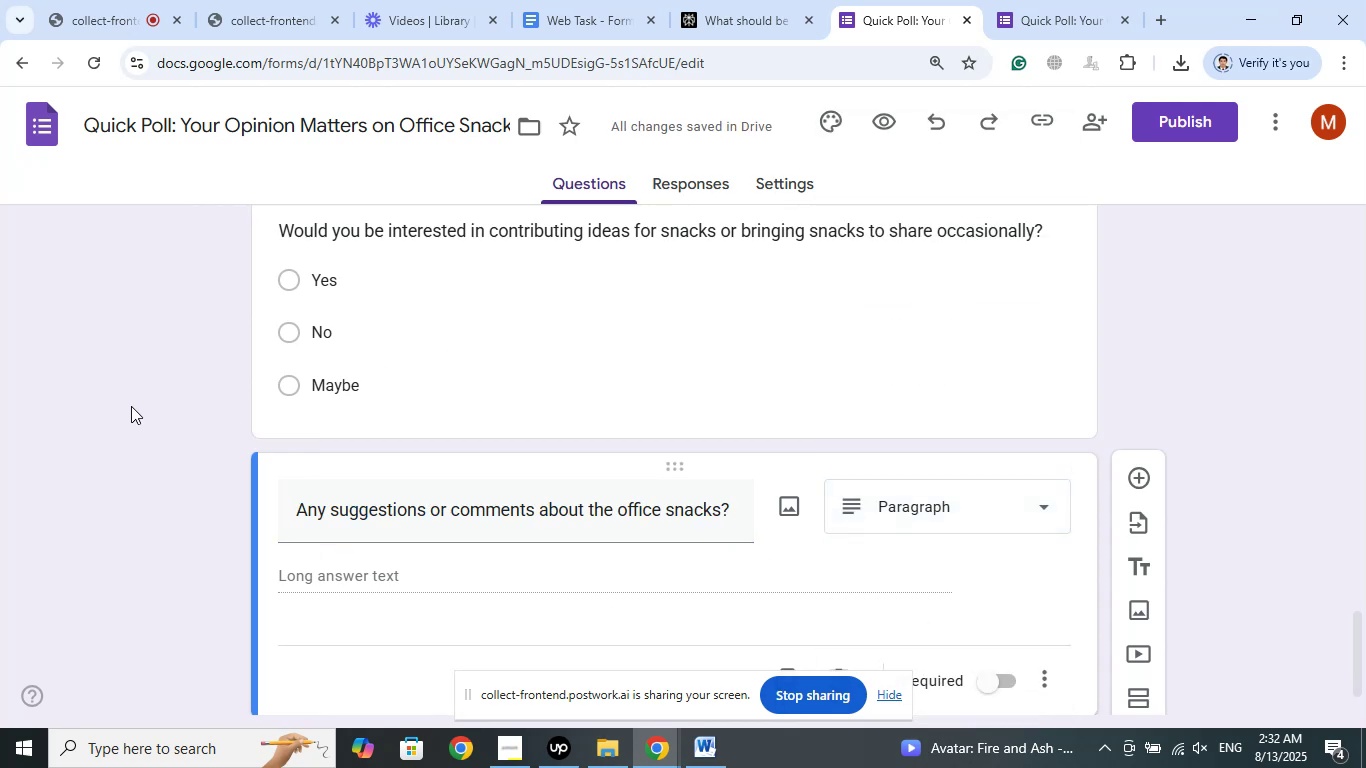 
left_click([123, 403])
 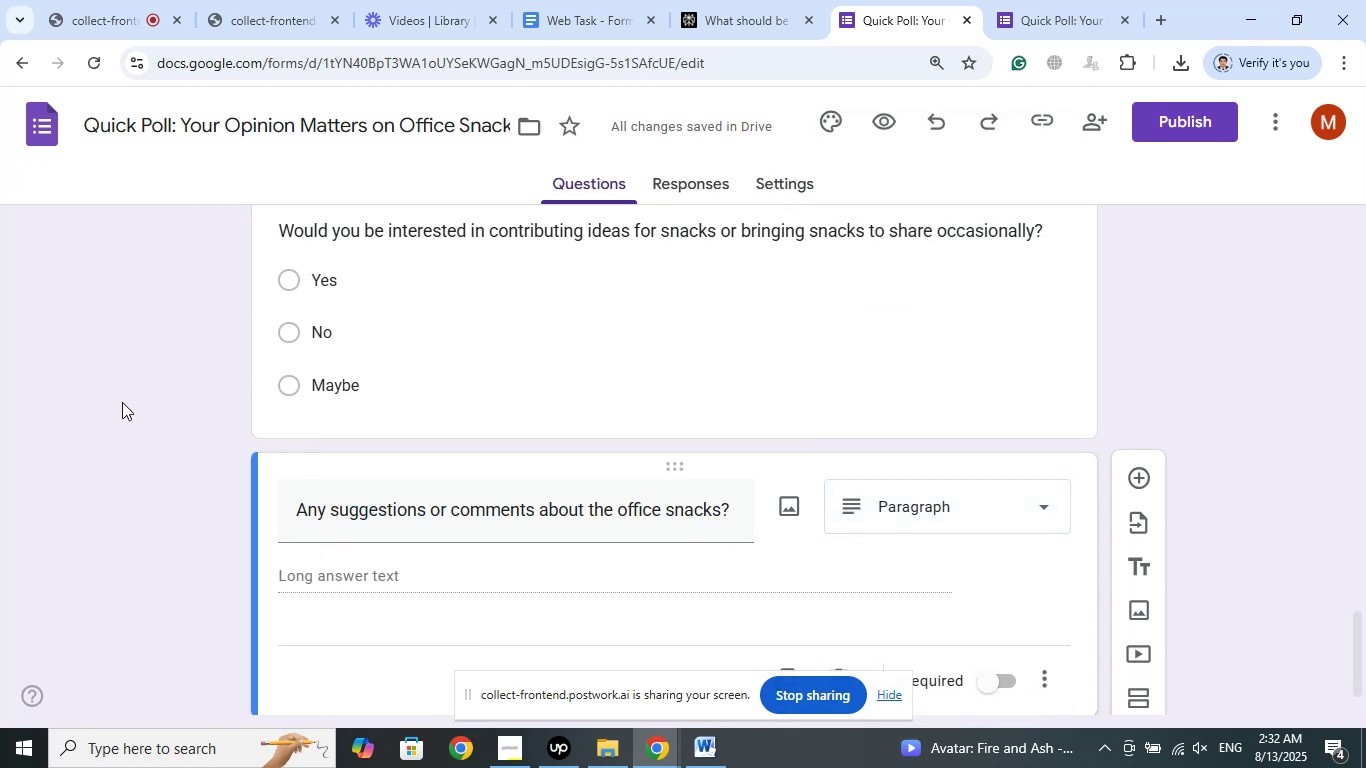 
scroll: coordinate [122, 402], scroll_direction: up, amount: 8.0
 